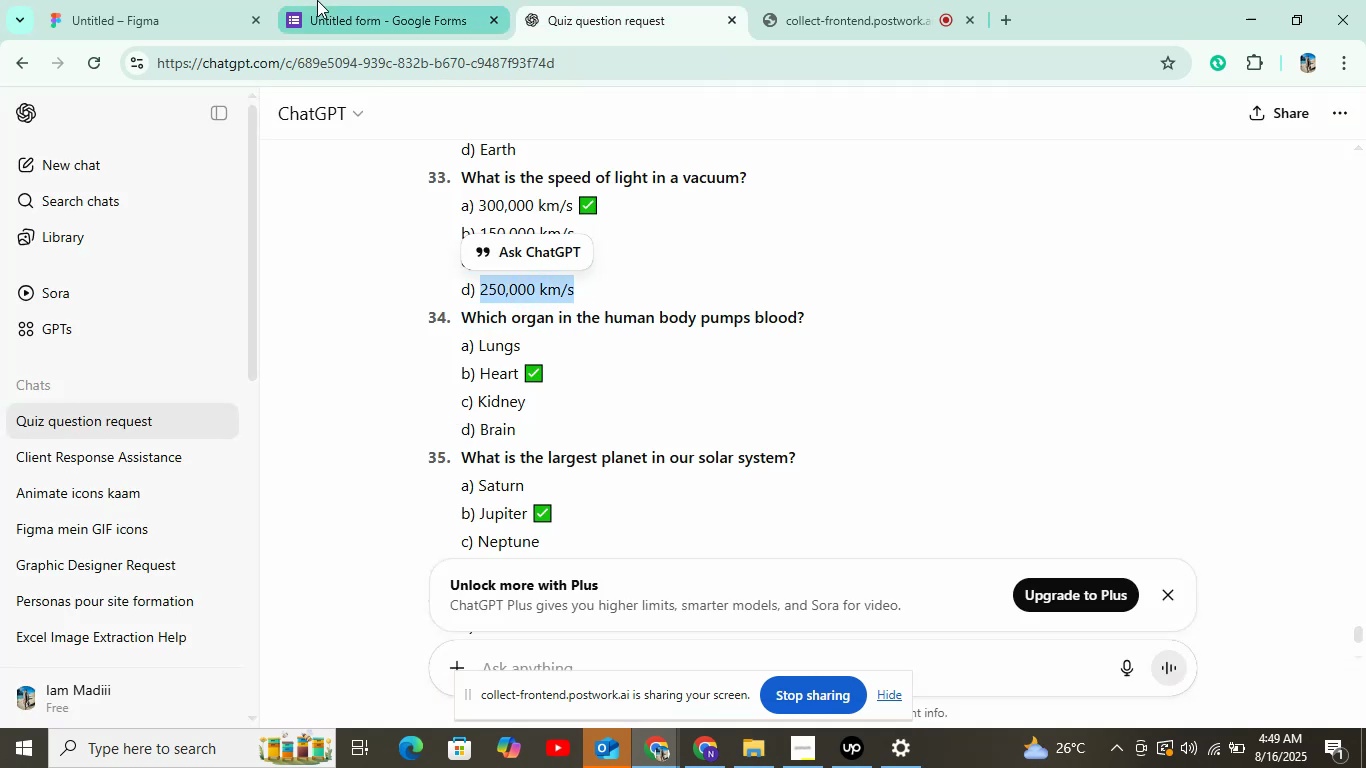 
hold_key(key=ControlLeft, duration=0.5)
 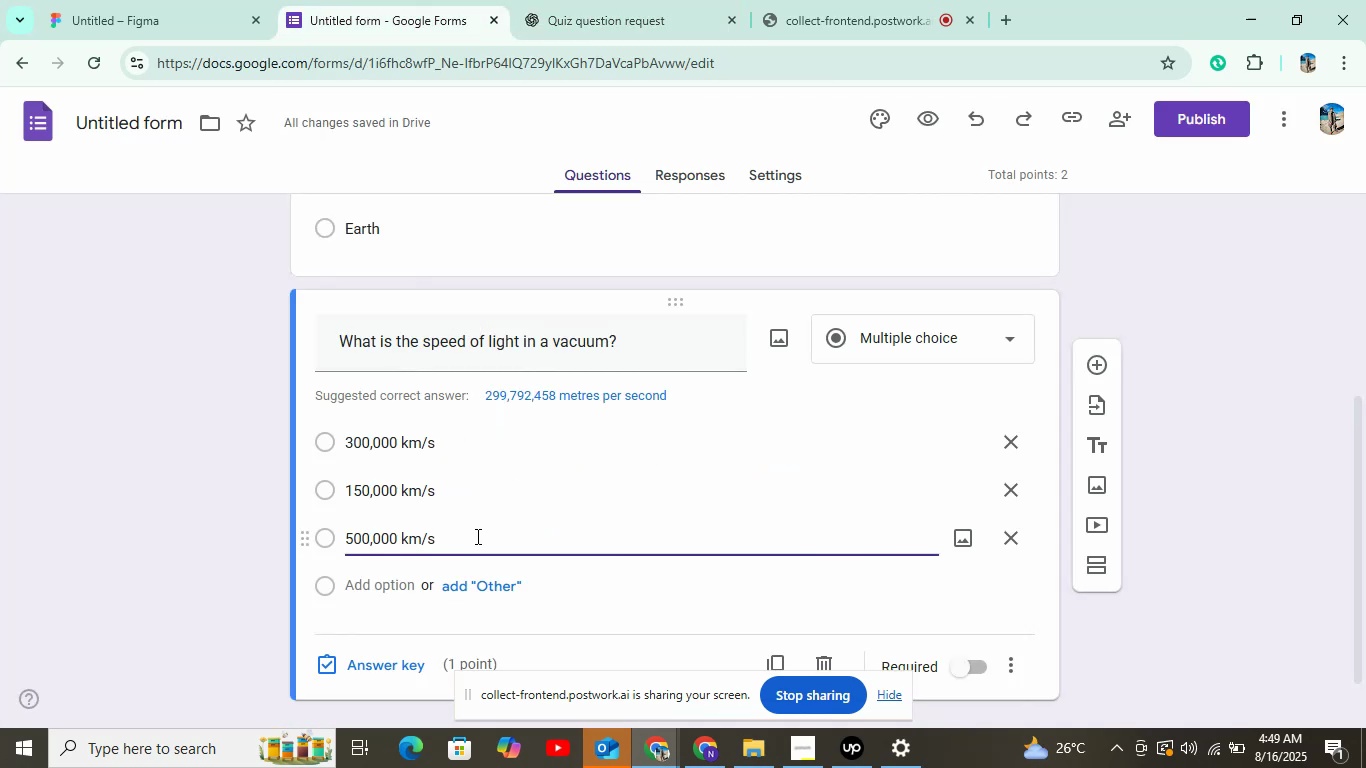 
left_click([392, 583])
 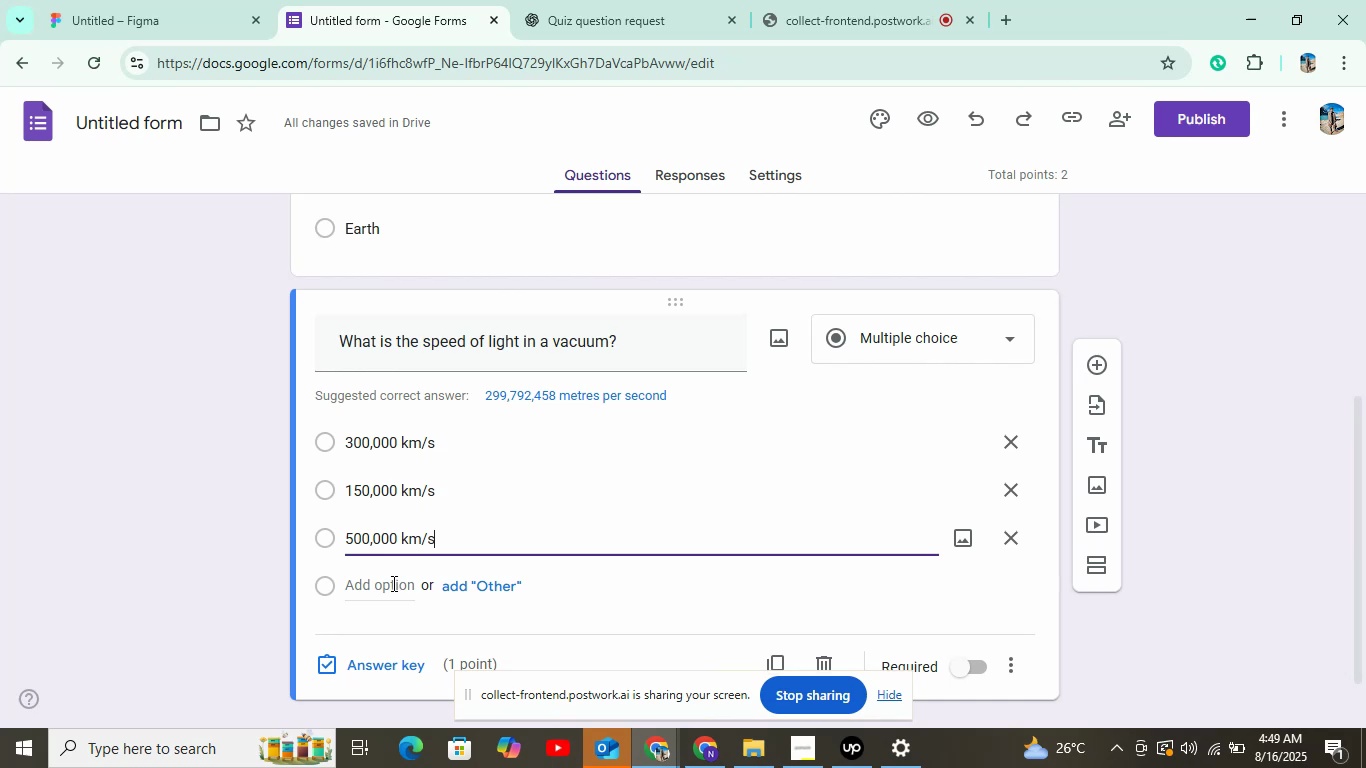 
key(Control+V)
 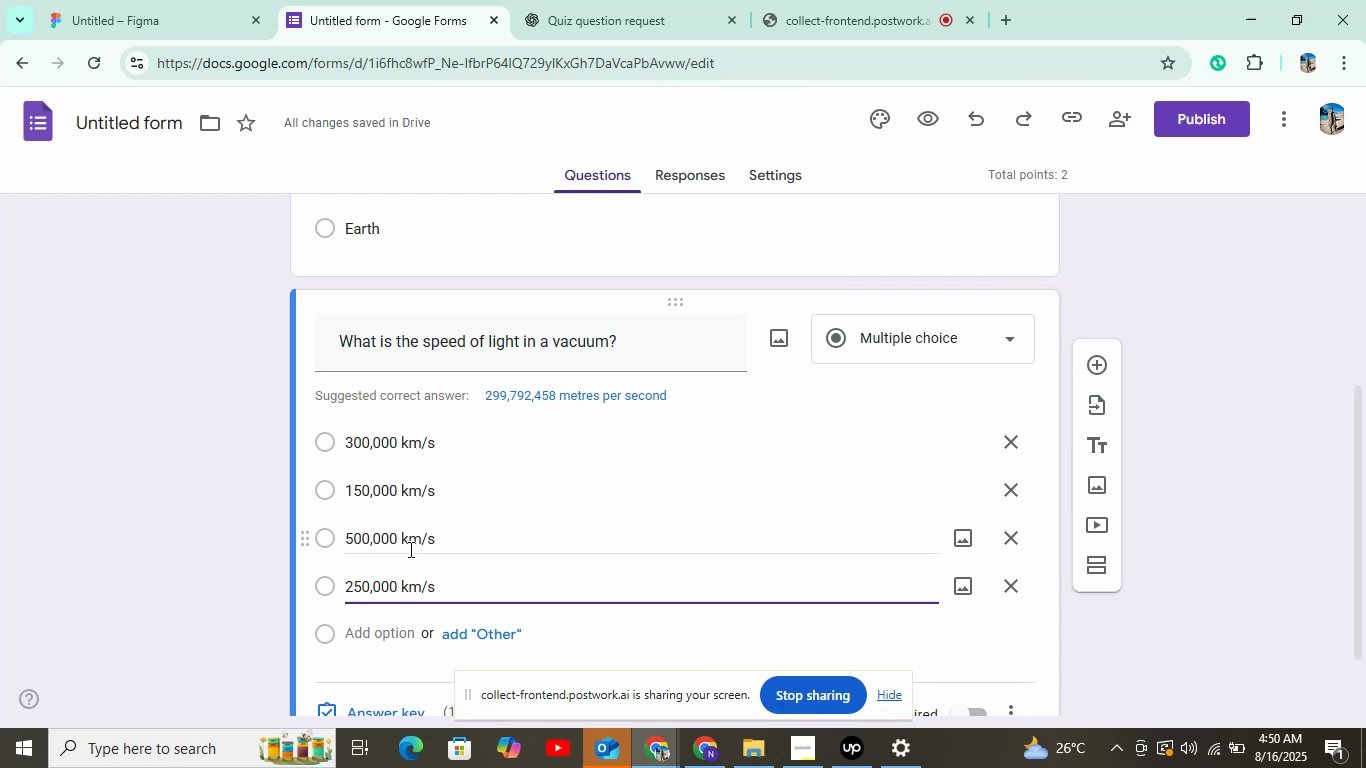 
wait(32.75)
 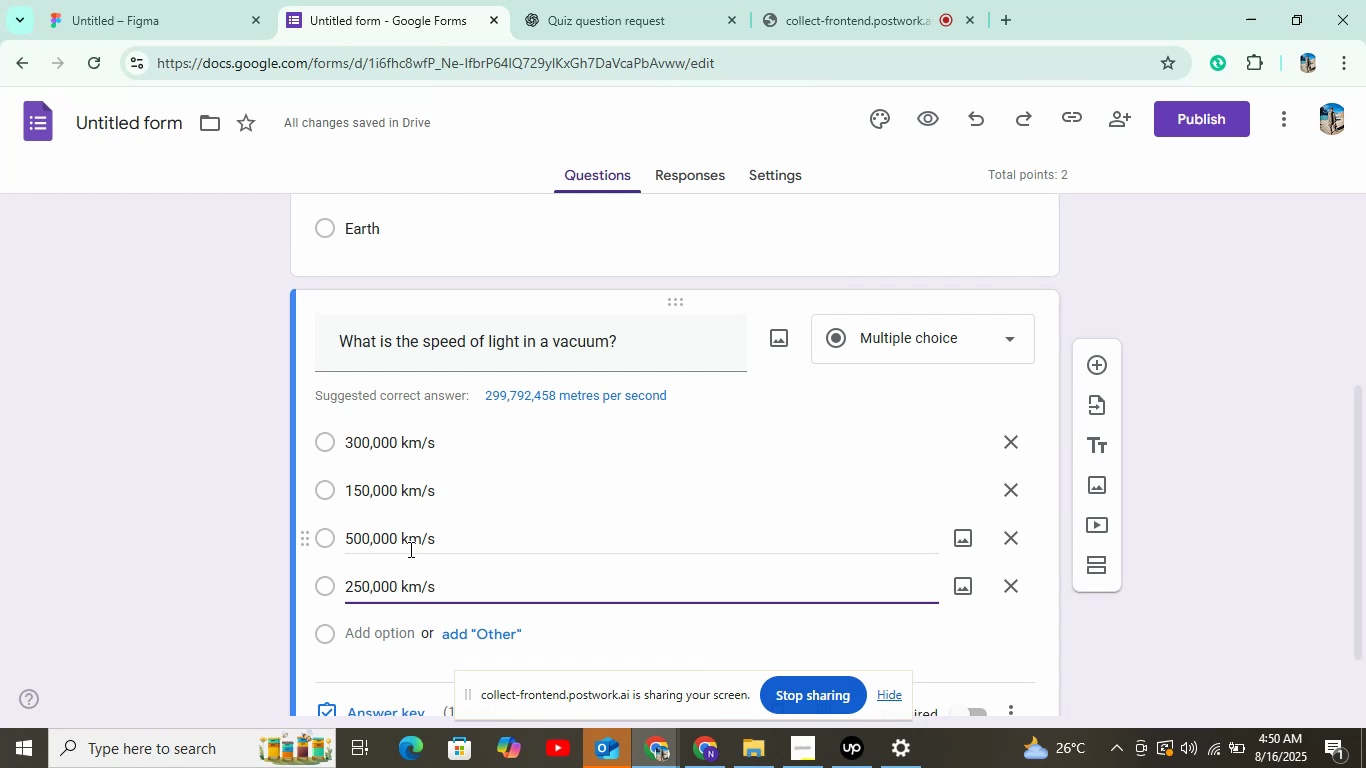 
scroll: coordinate [409, 549], scroll_direction: down, amount: 6.0
 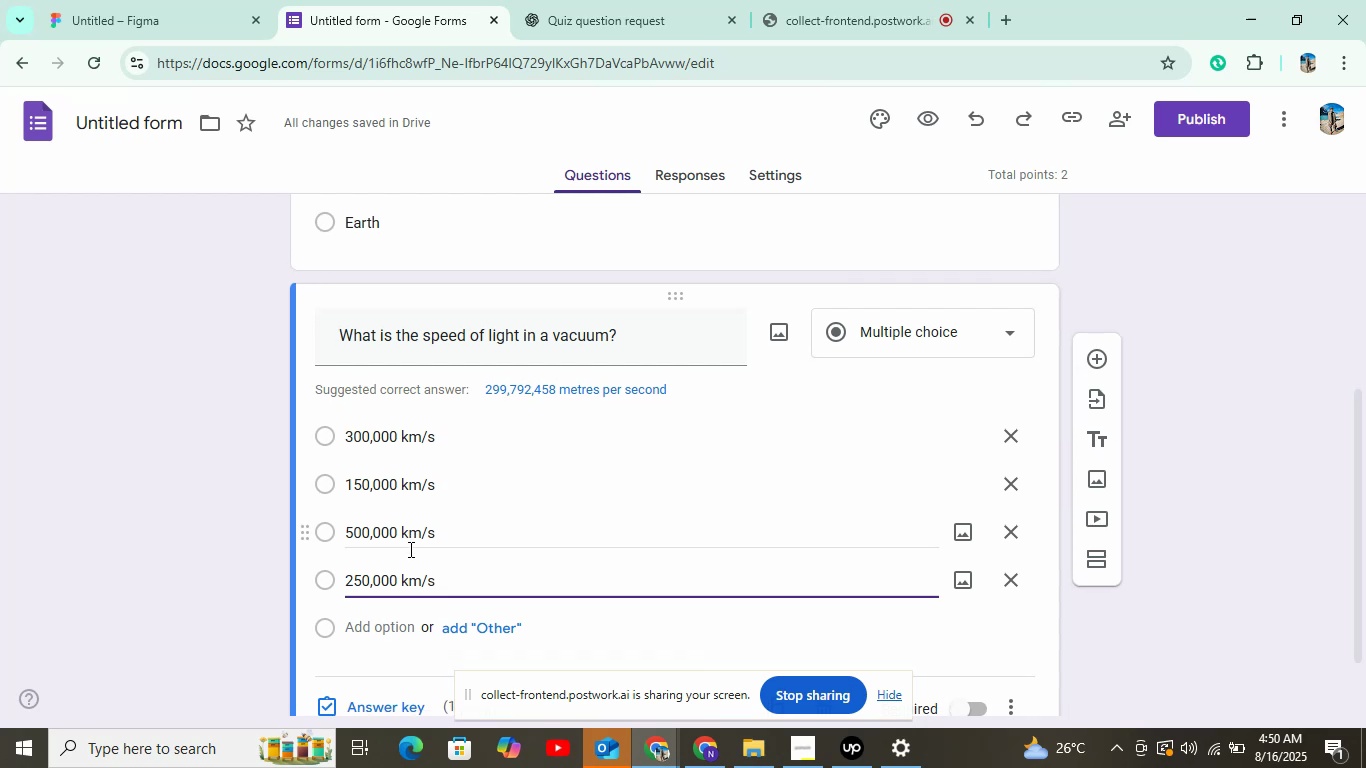 
left_click([372, 615])
 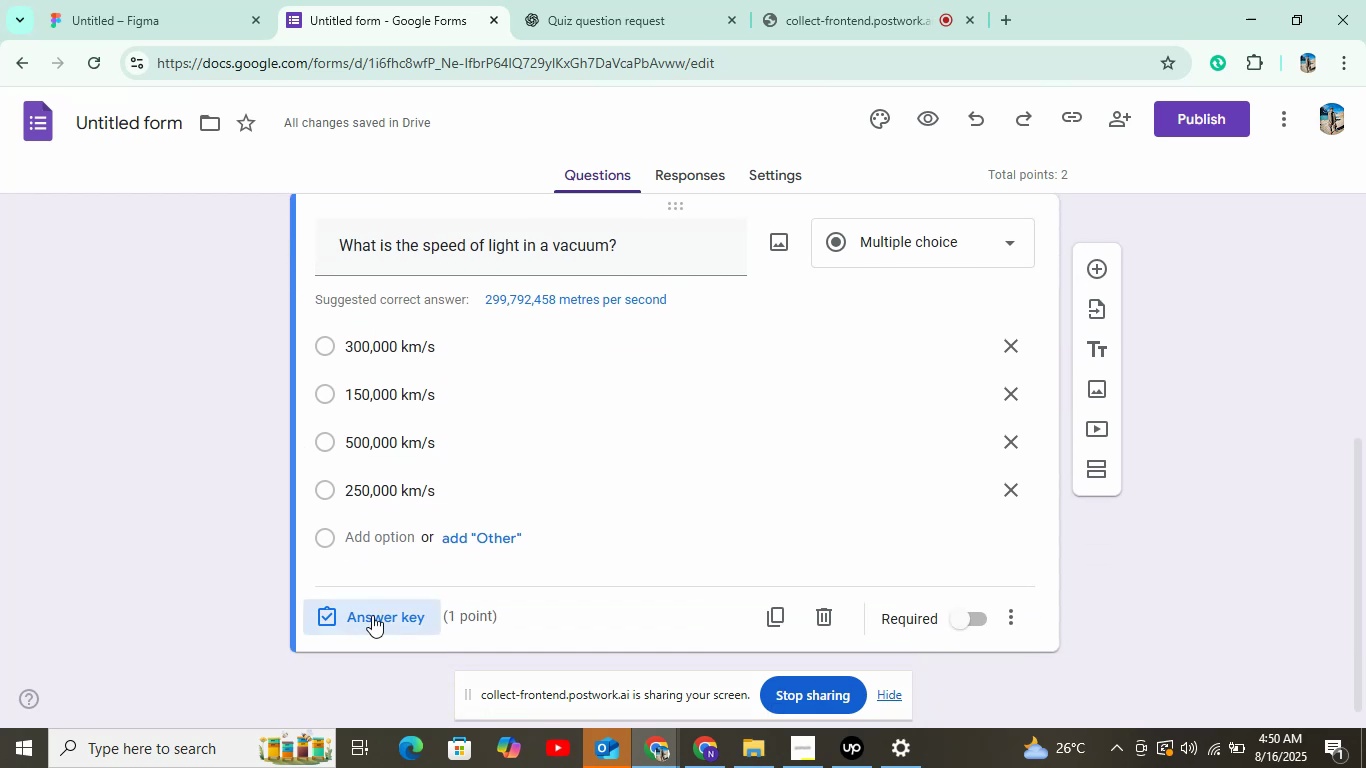 
left_click([348, 432])
 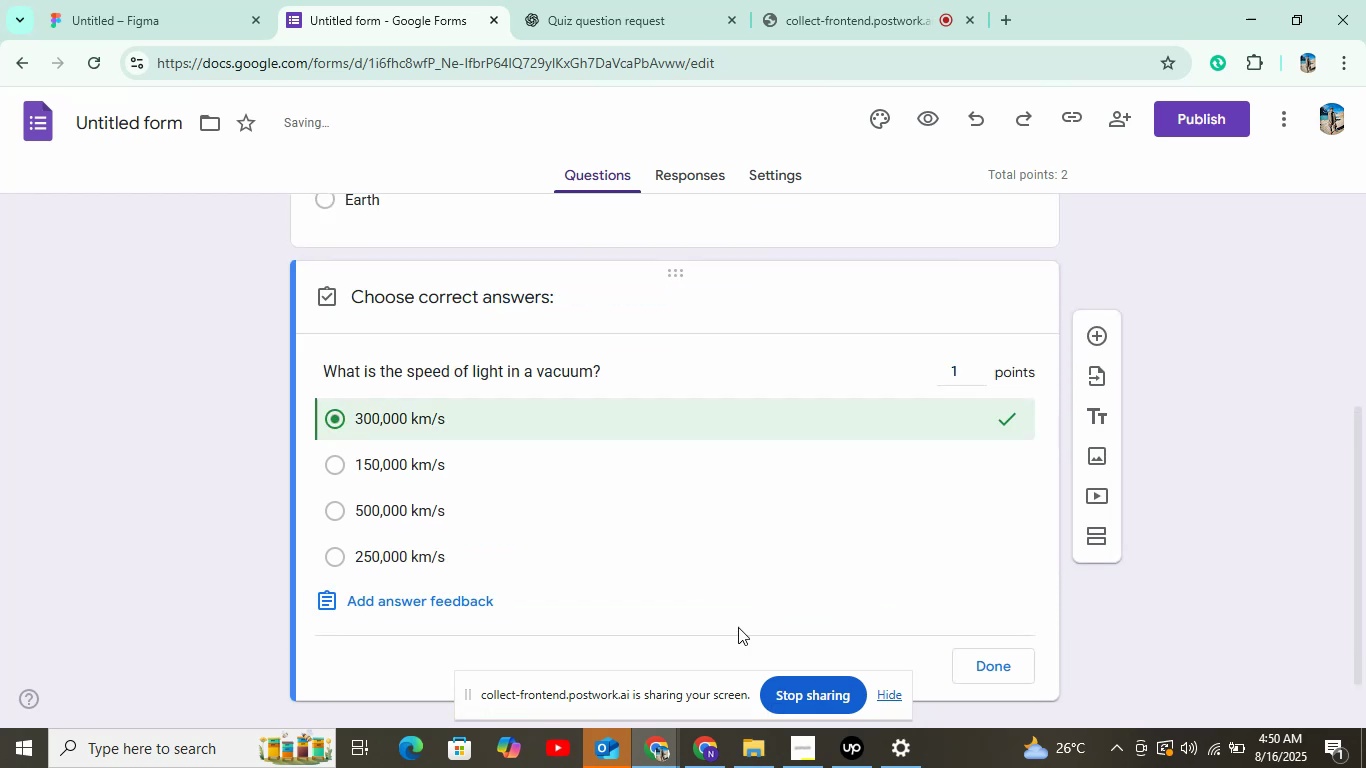 
left_click([983, 677])
 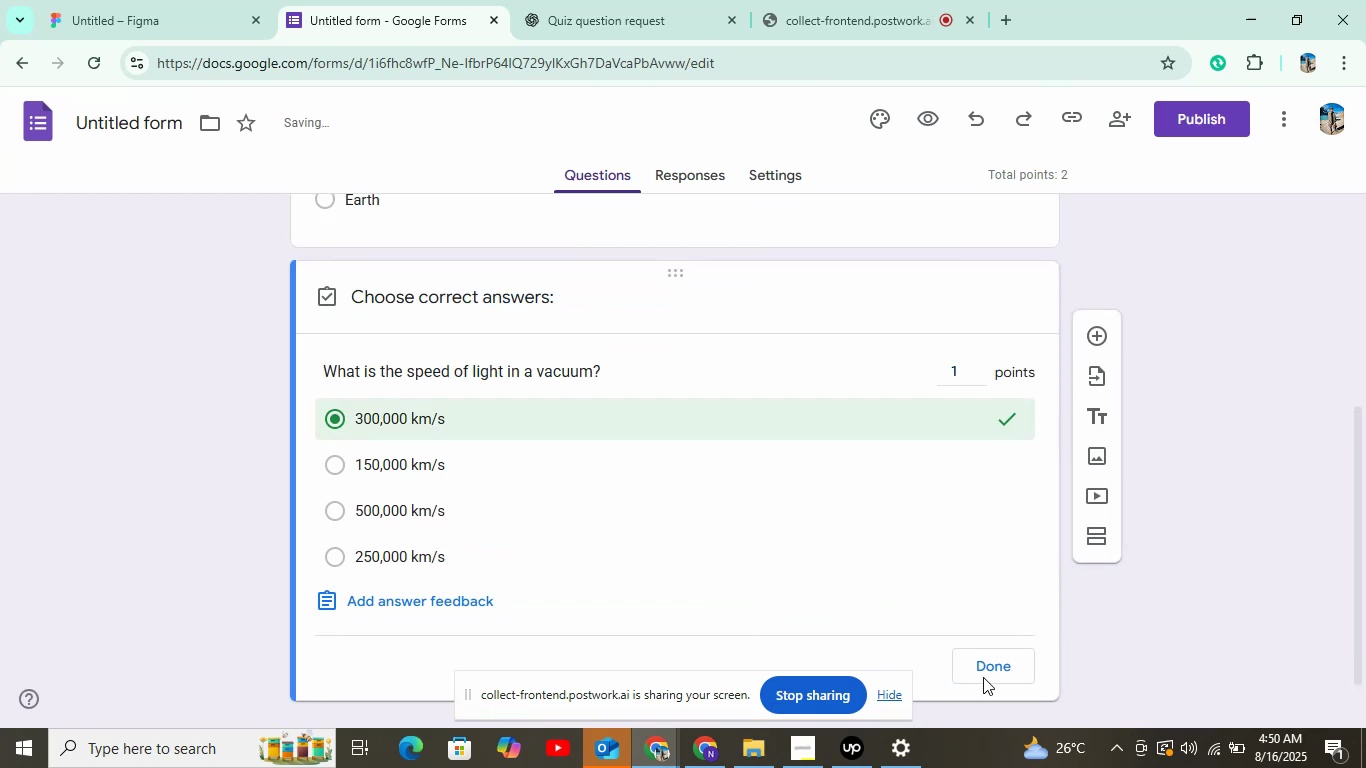 
left_click([985, 662])
 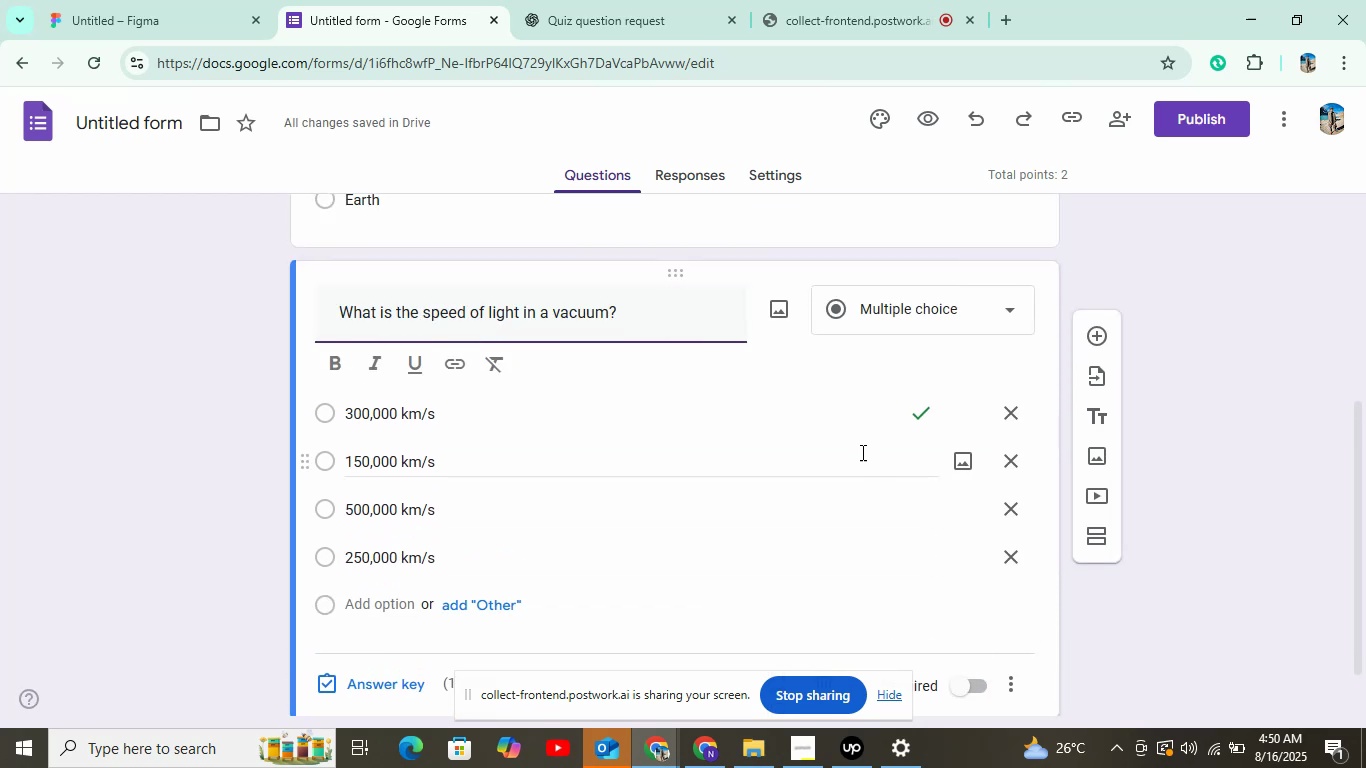 
left_click([1105, 332])
 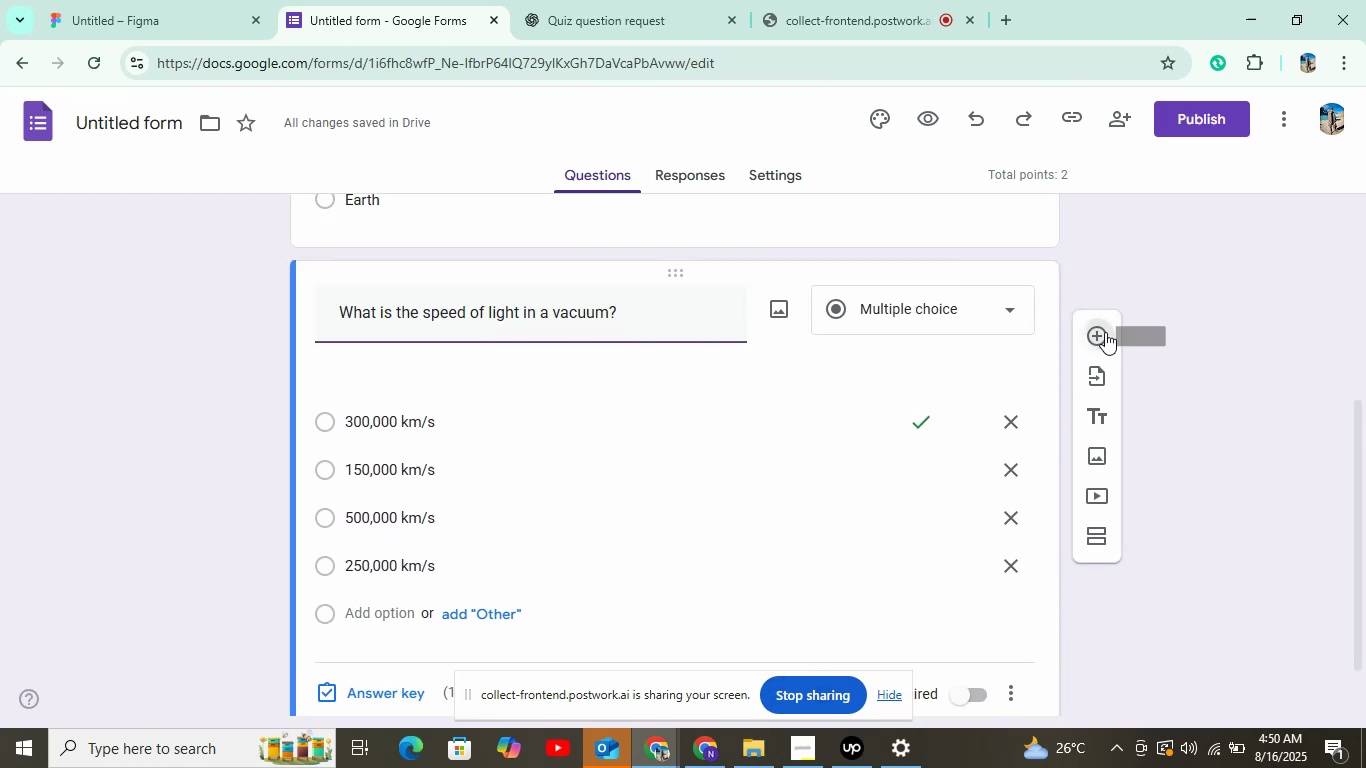 
left_click([636, 23])
 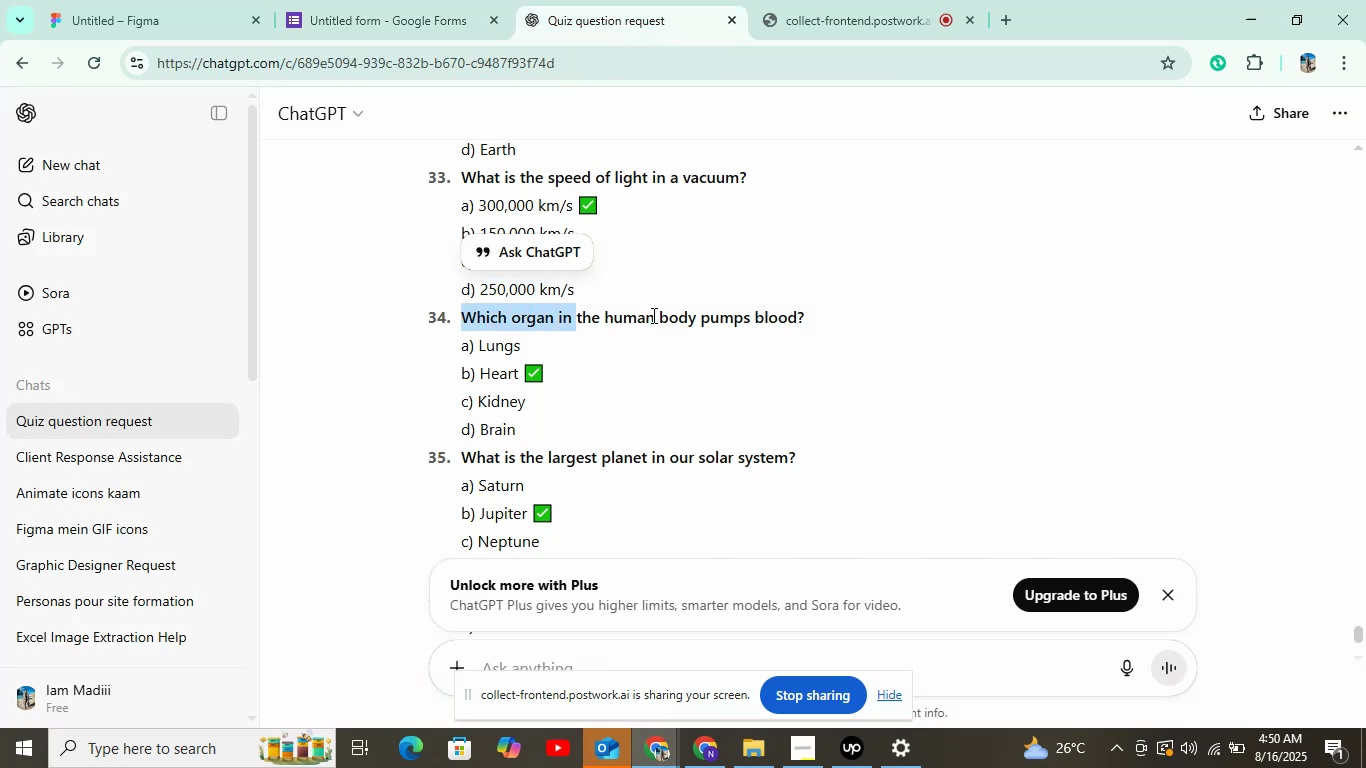 
right_click([726, 320])
 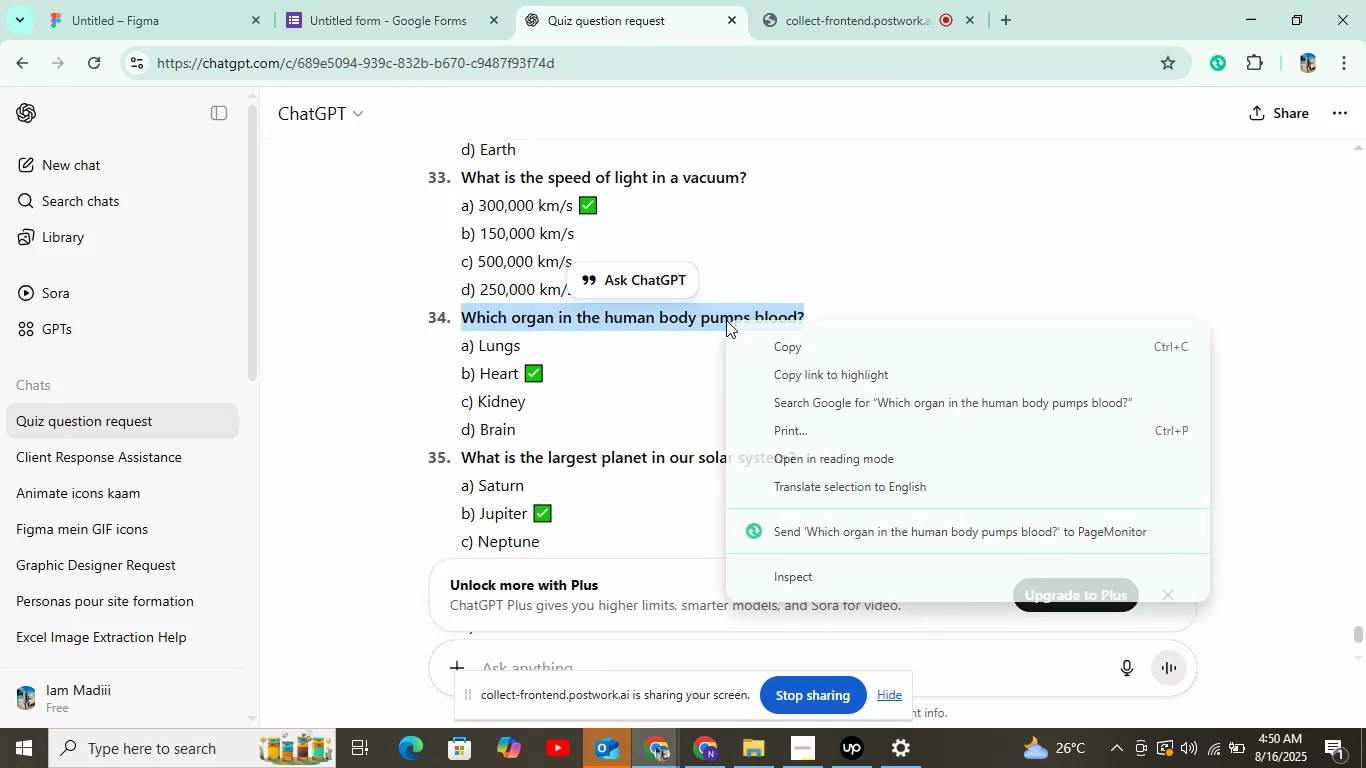 
left_click([777, 350])
 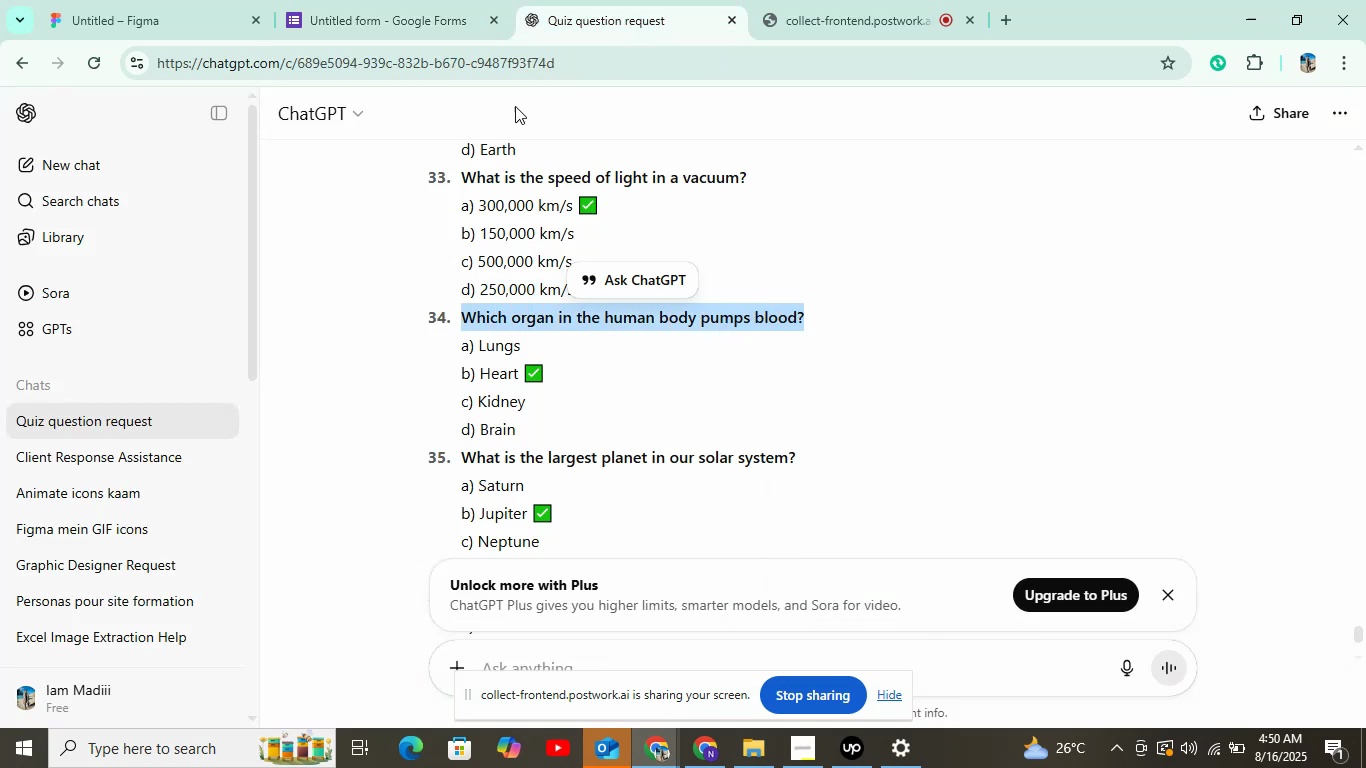 
double_click([445, 8])
 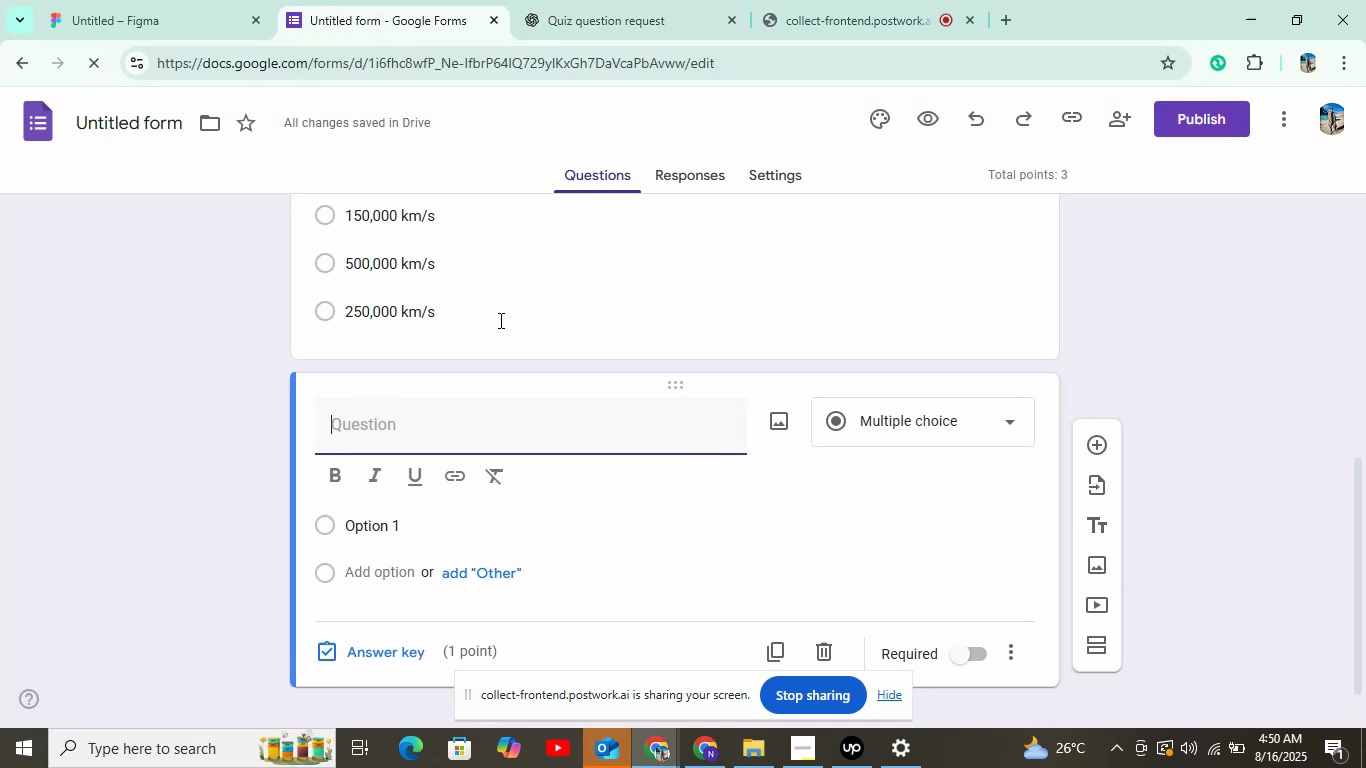 
right_click([489, 401])
 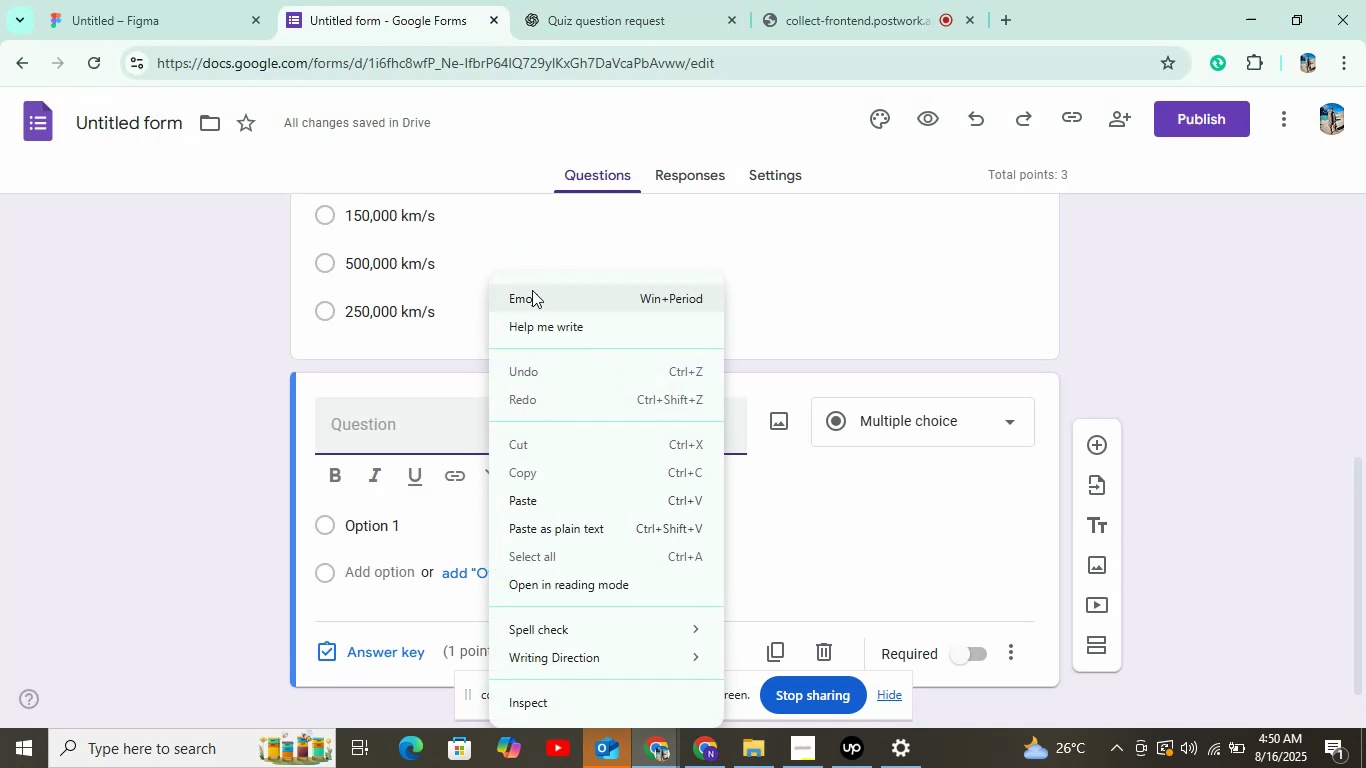 
left_click([530, 490])
 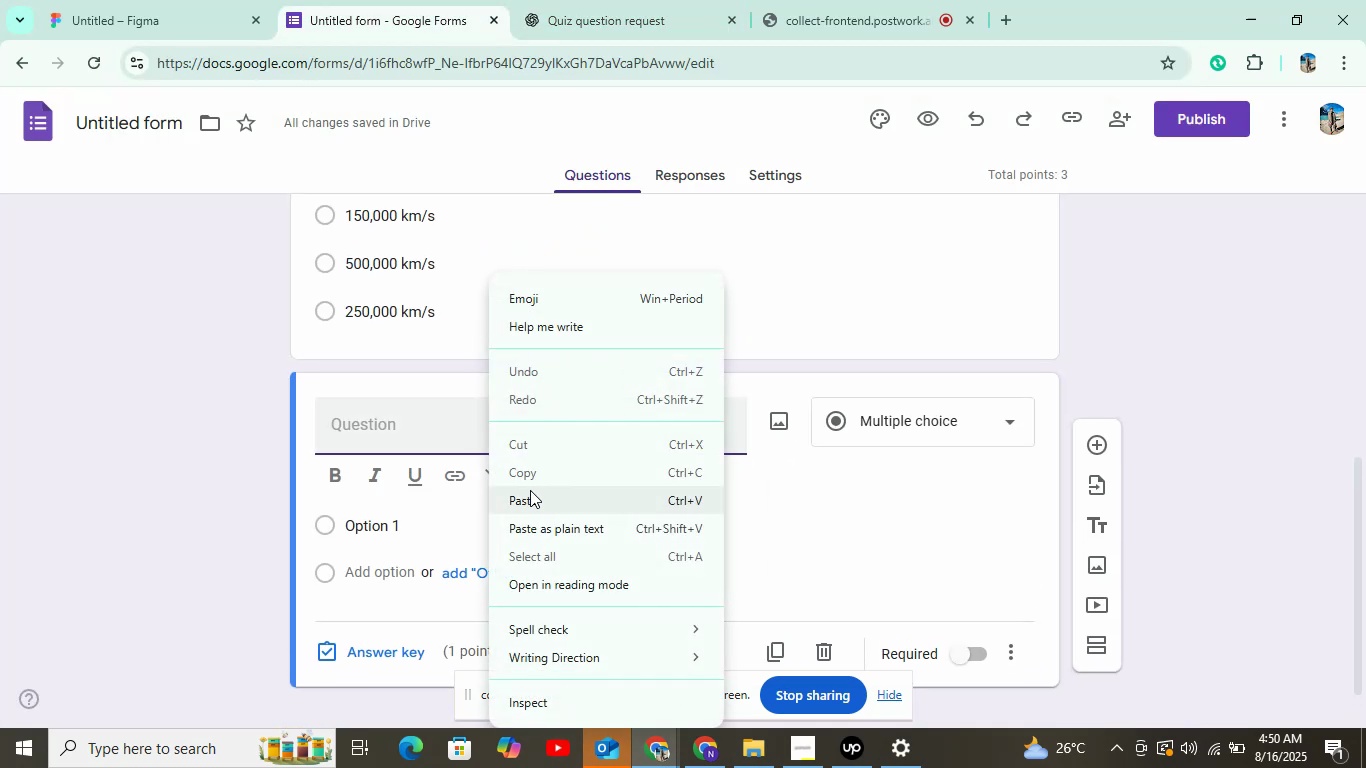 
mouse_move([417, 523])
 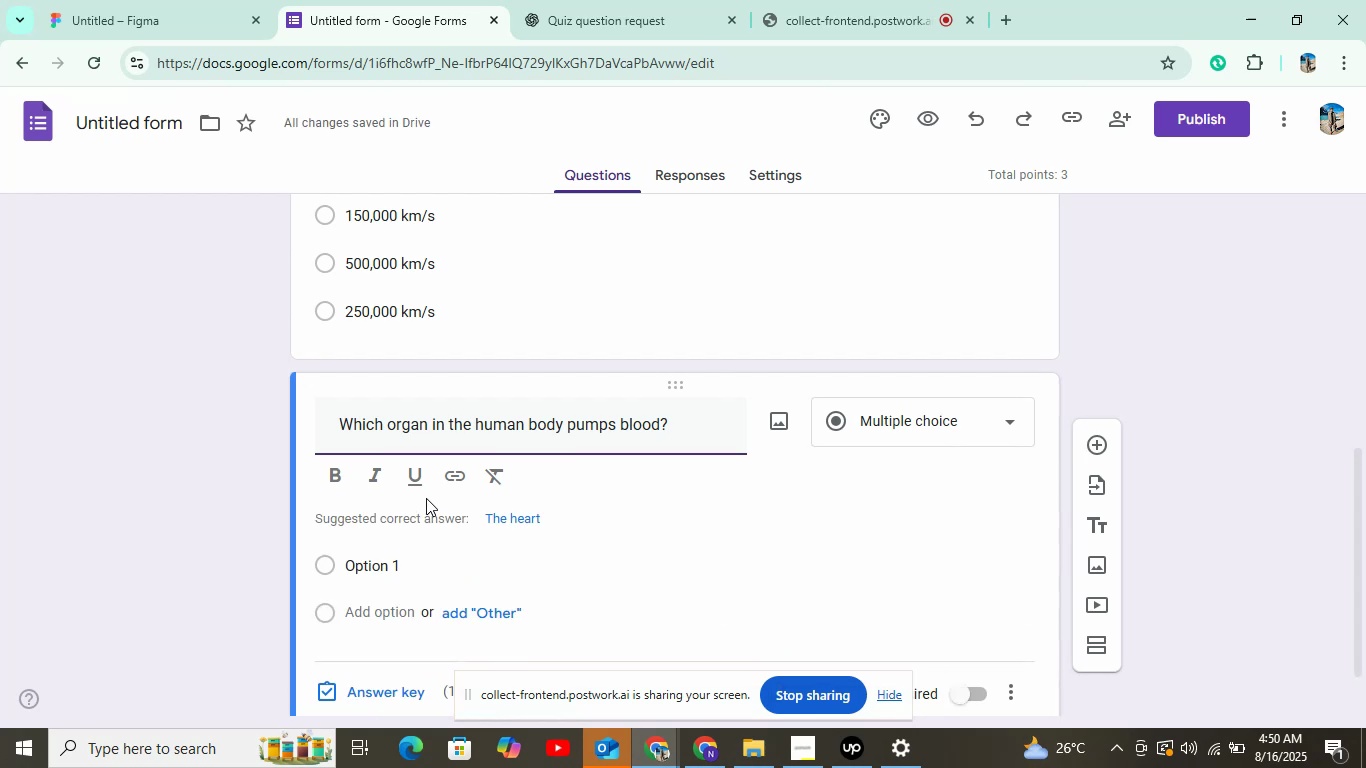 
left_click([397, 555])
 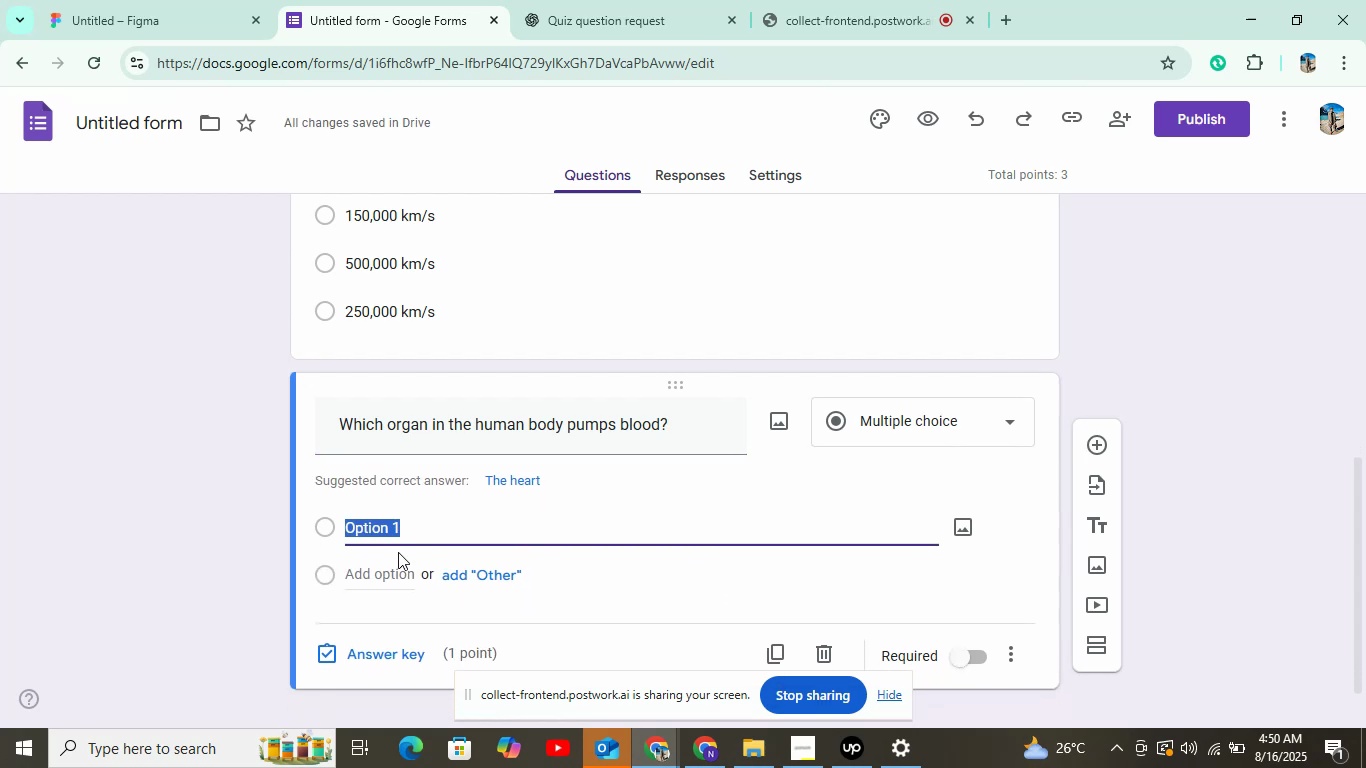 
left_click([562, 33])
 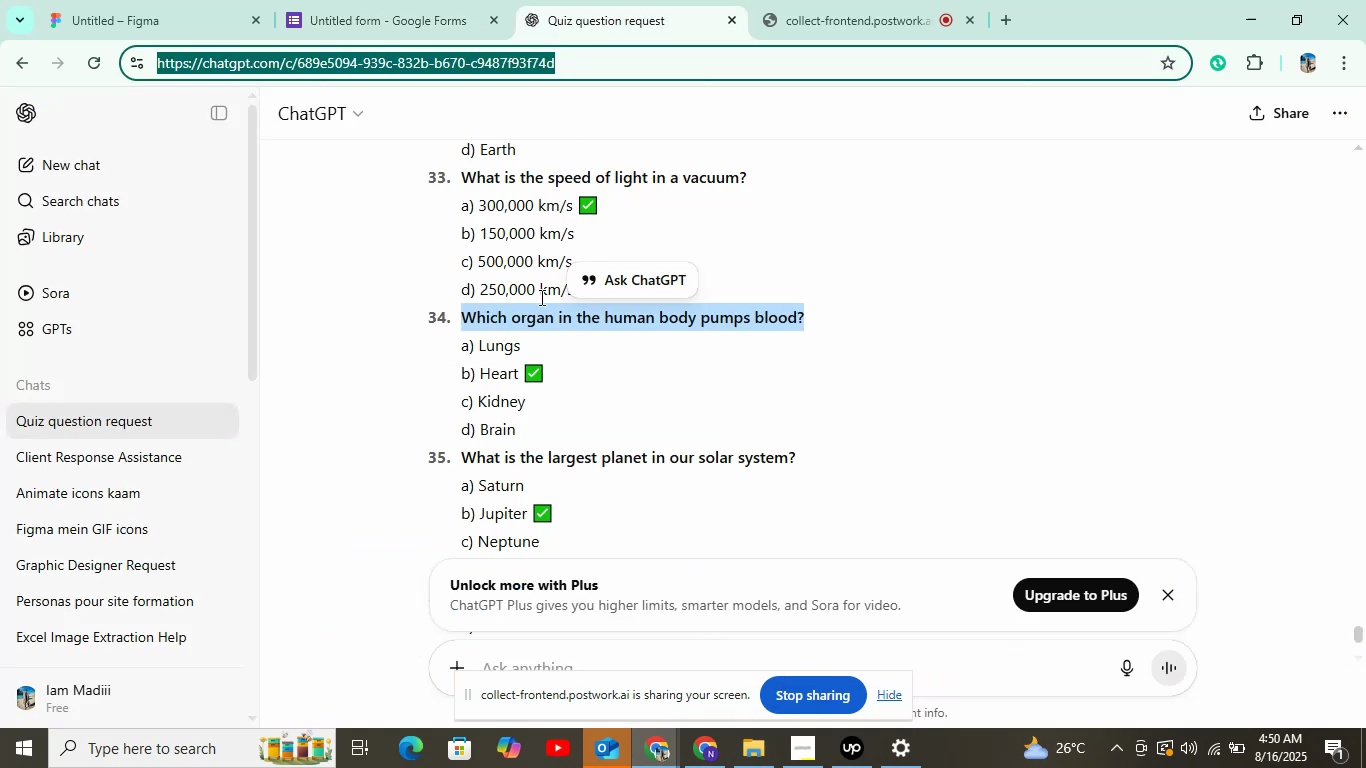 
double_click([511, 343])
 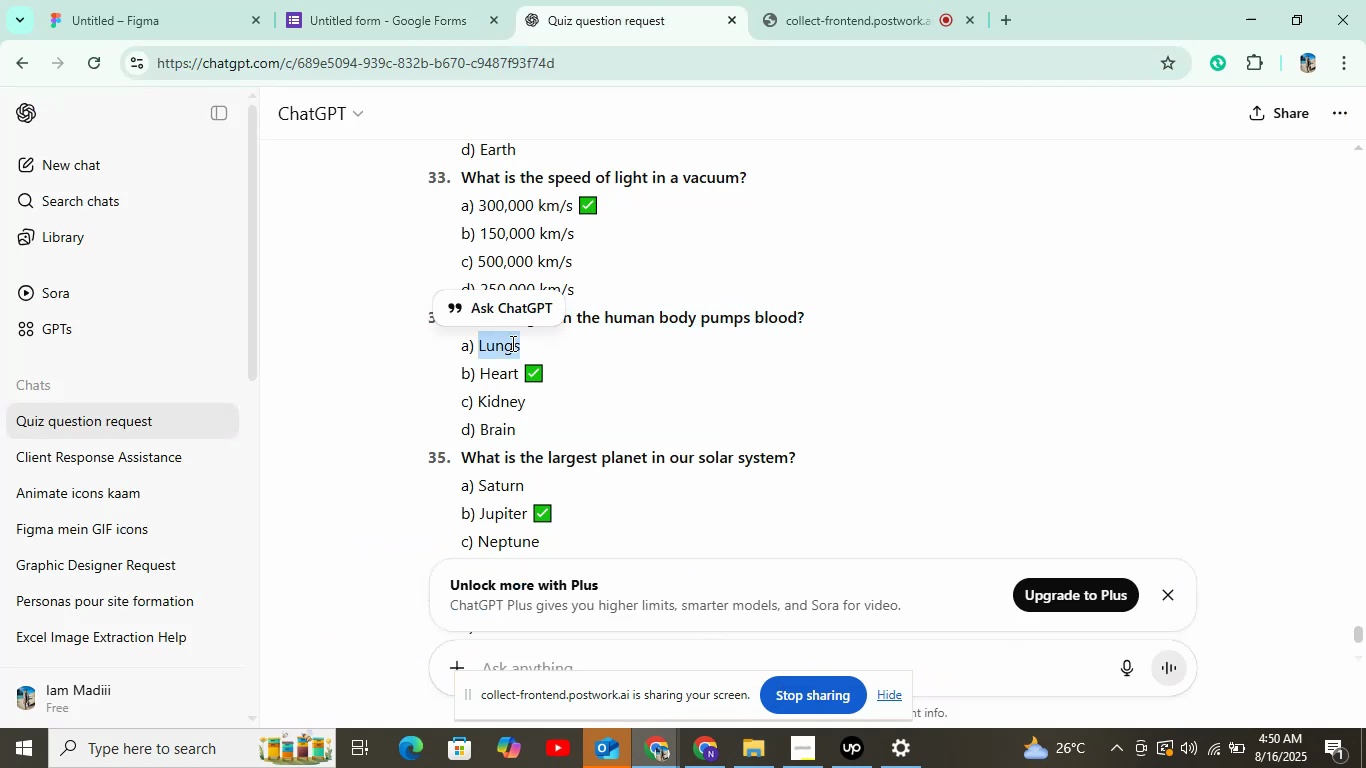 
right_click([491, 343])
 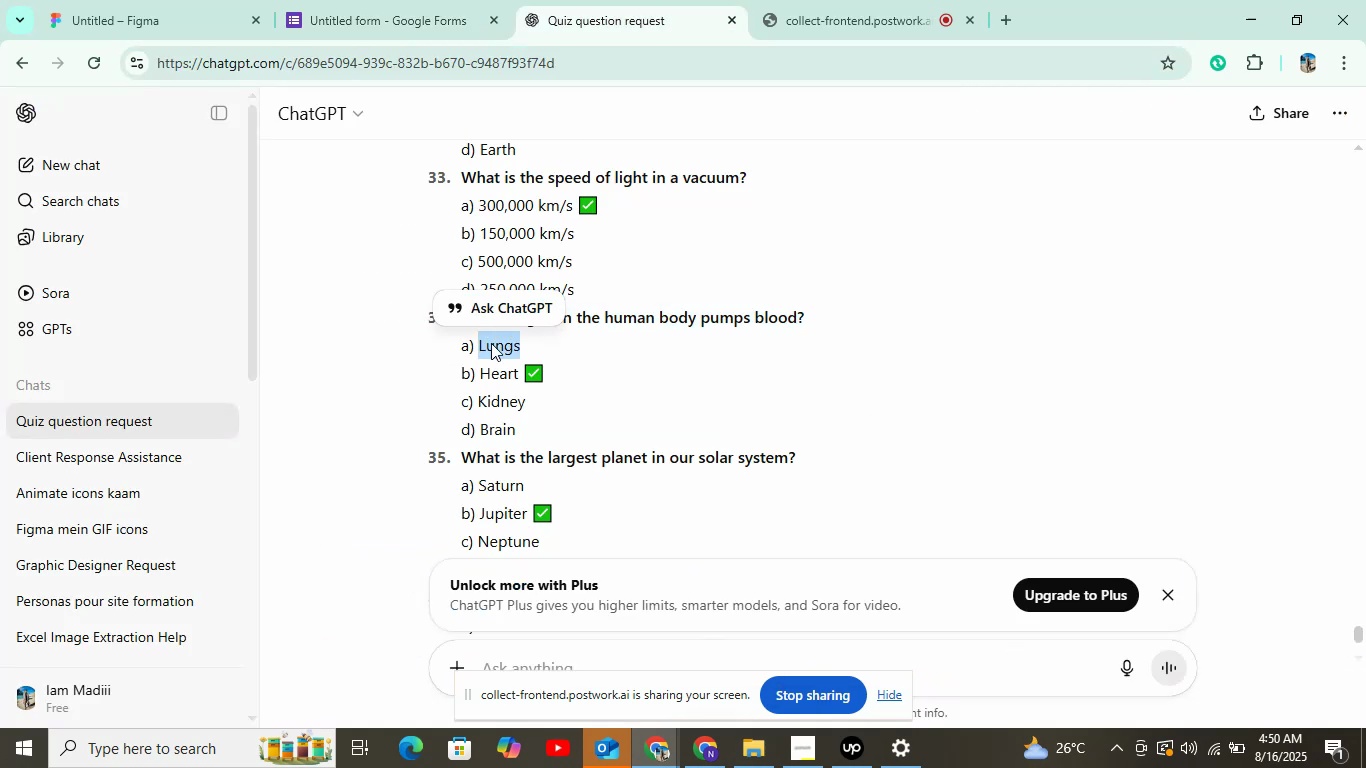 
left_click([524, 358])
 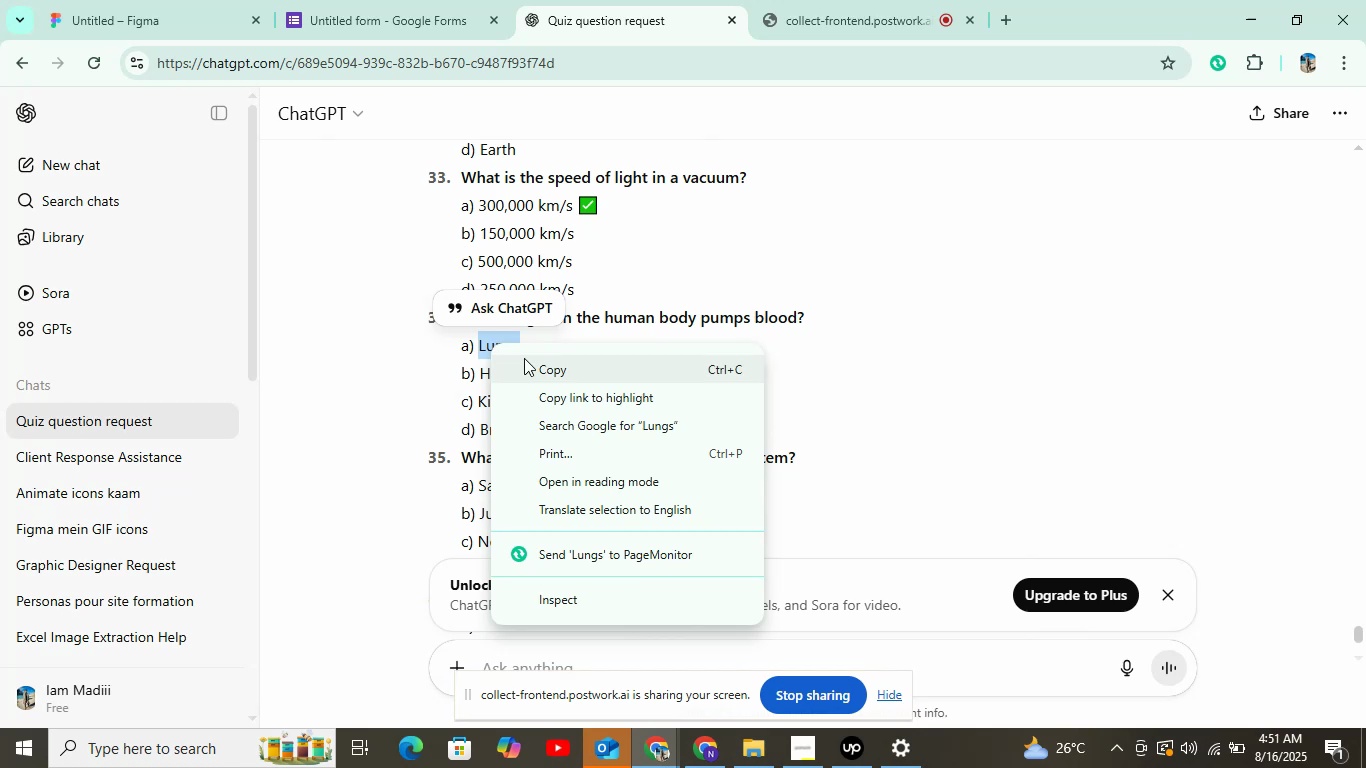 
left_click([424, 0])
 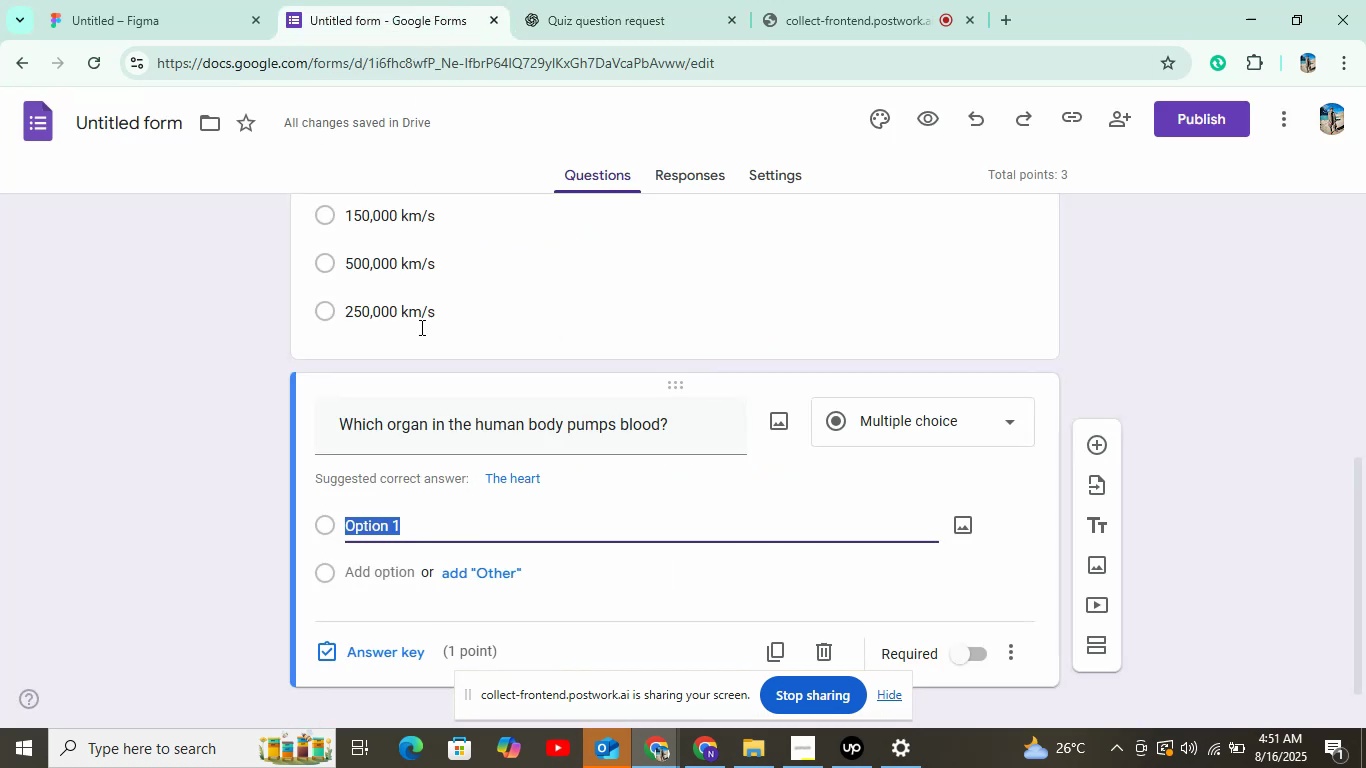 
right_click([420, 527])
 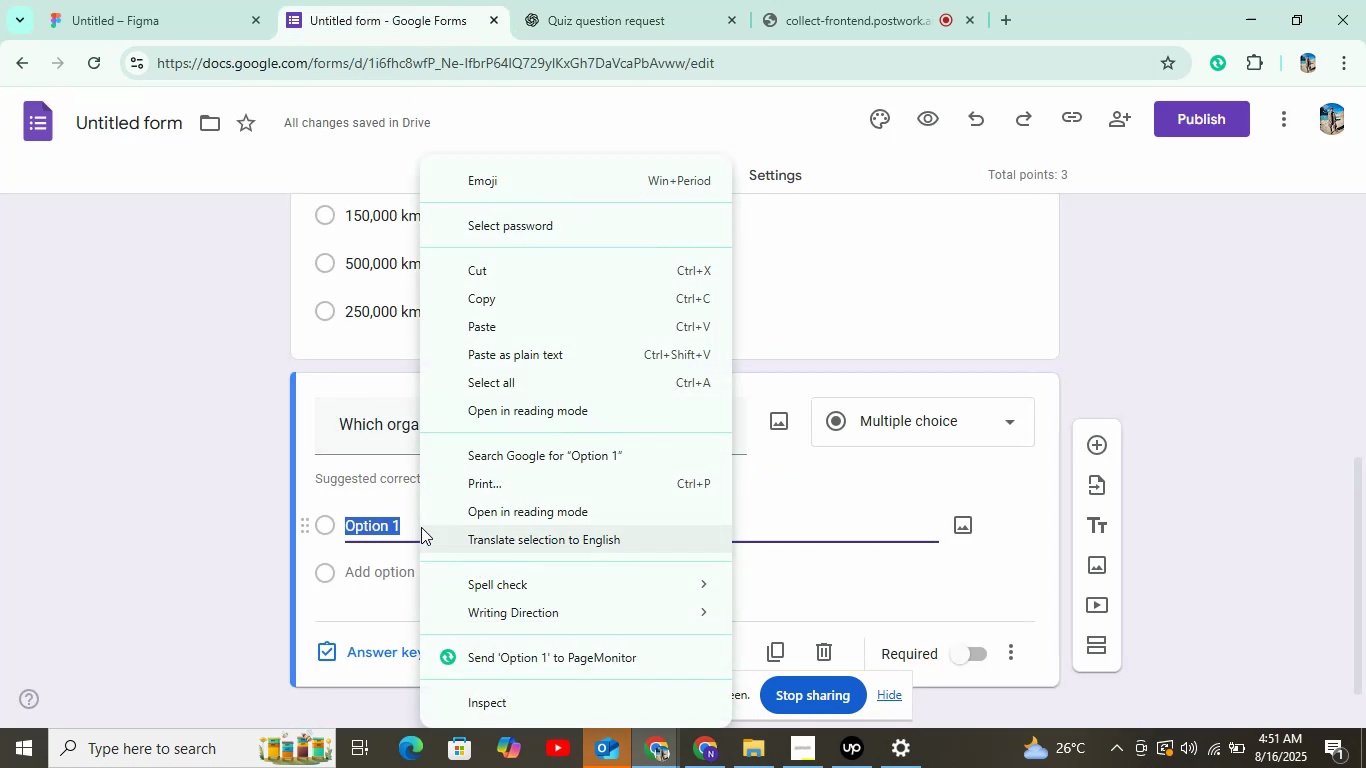 
left_click([486, 321])
 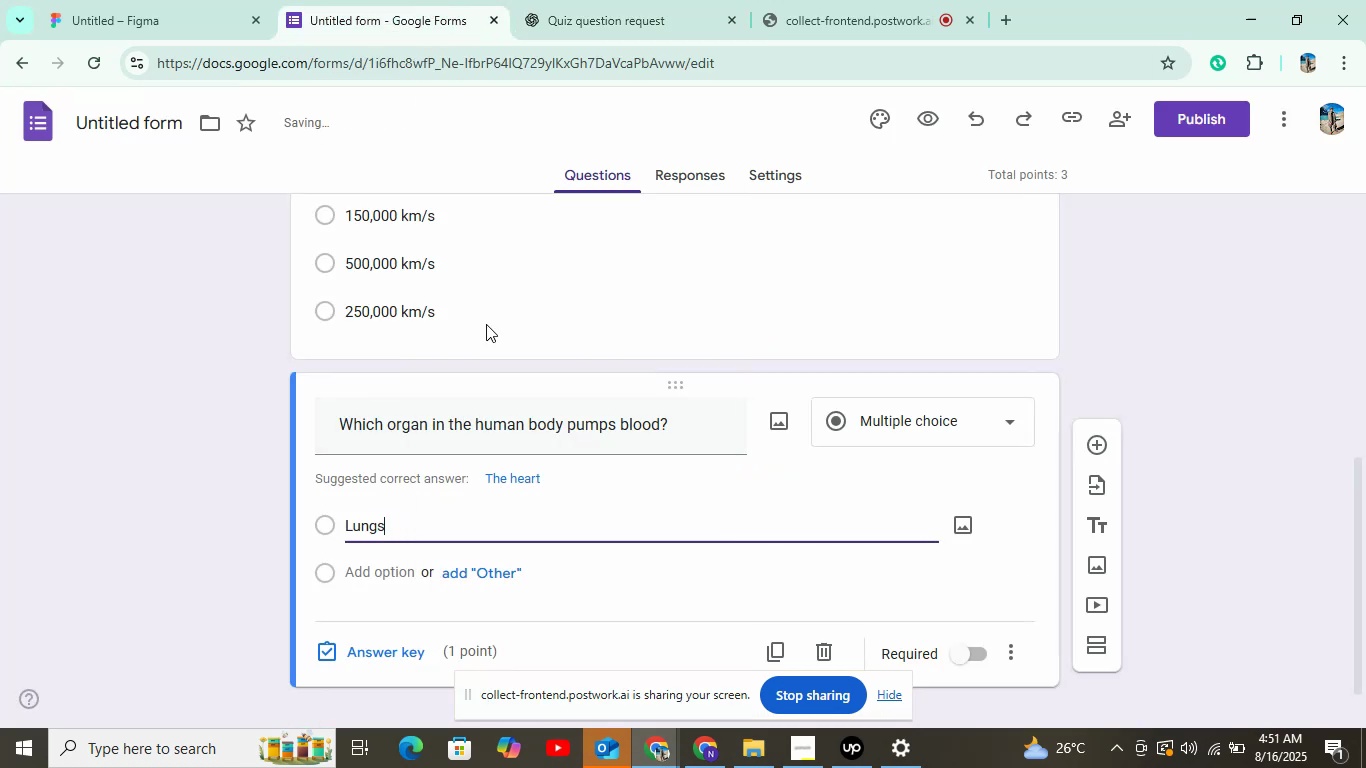 
left_click([389, 561])
 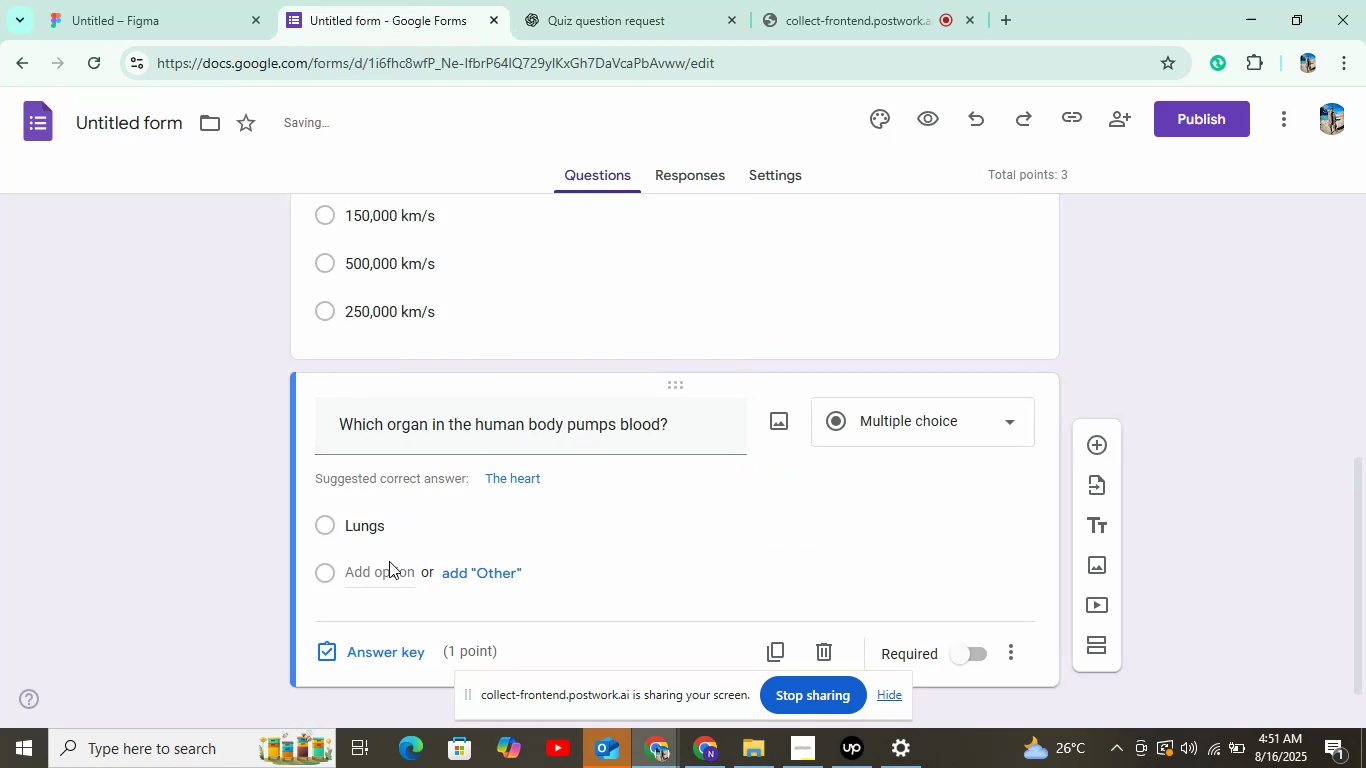 
left_click([381, 571])
 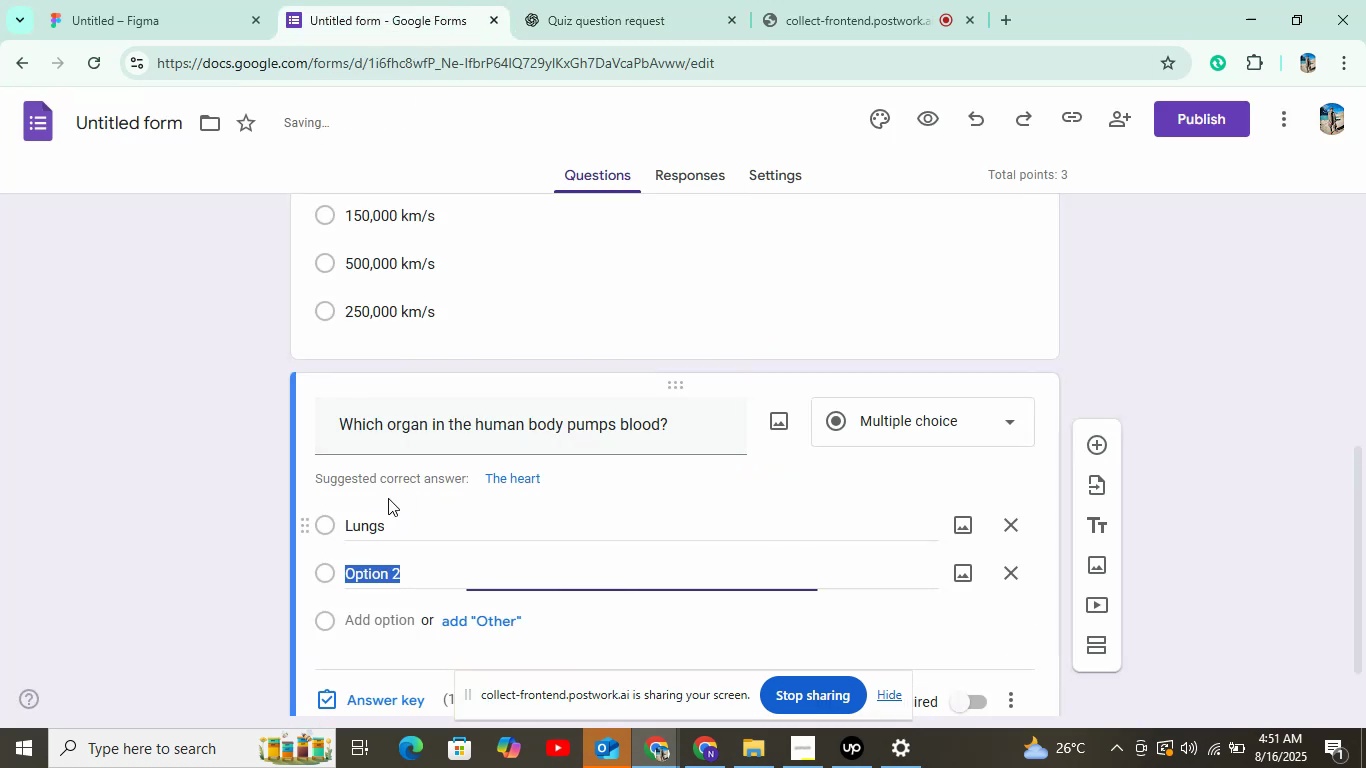 
left_click([558, 21])
 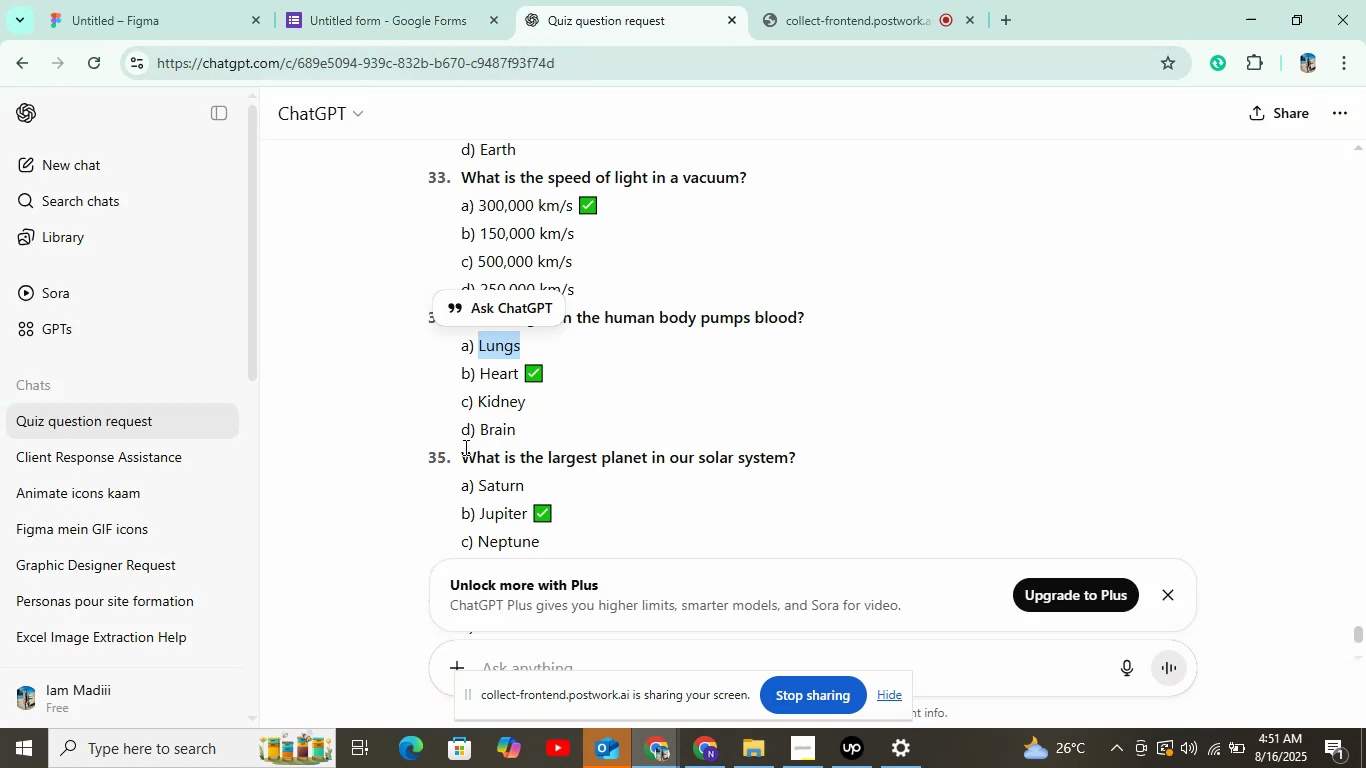 
double_click([509, 379])
 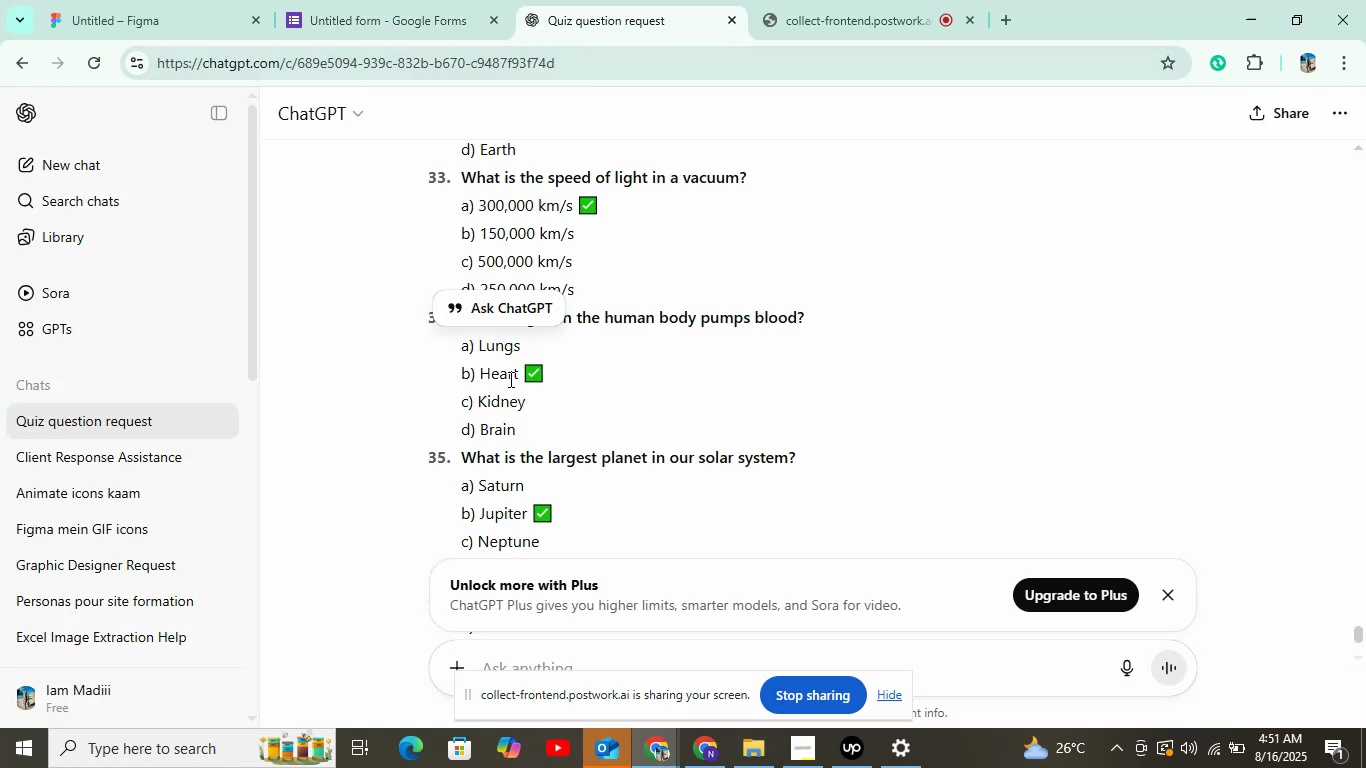 
right_click([509, 379])
 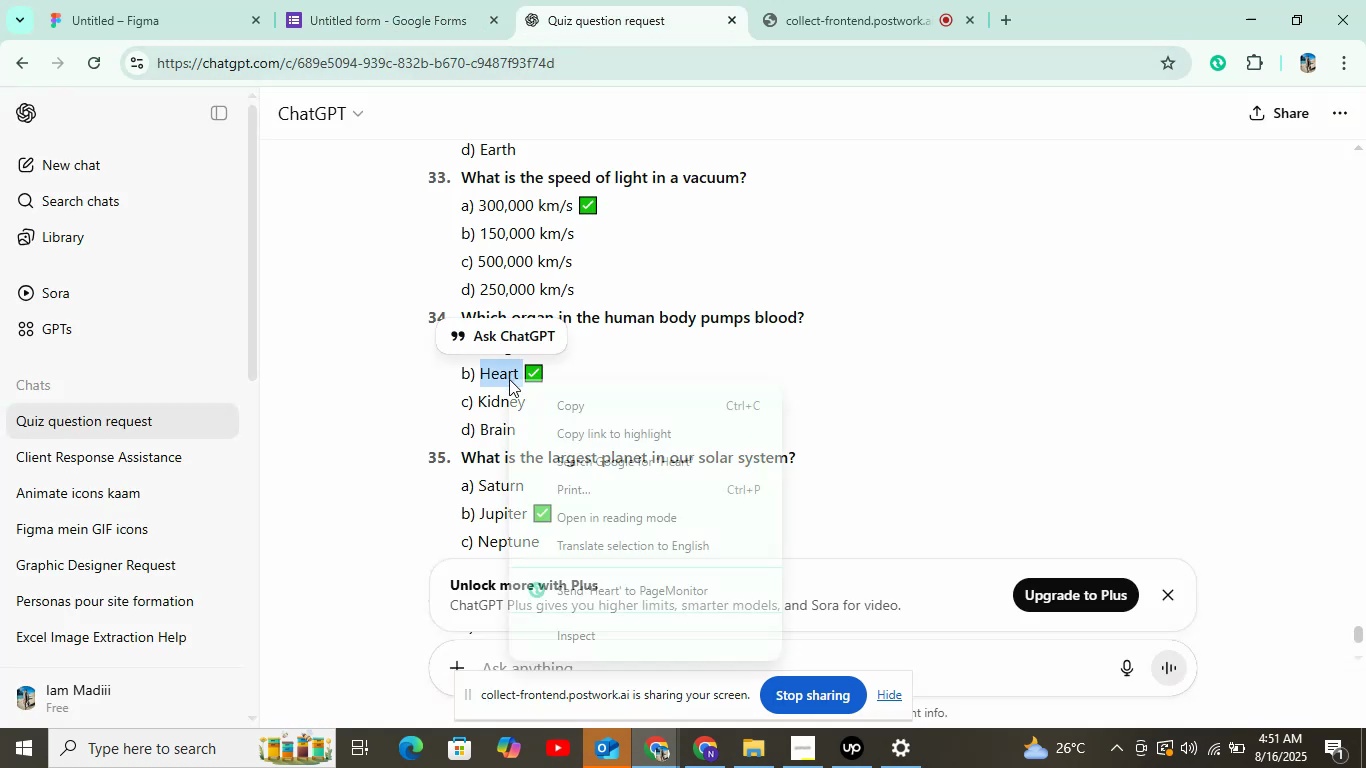 
left_click([552, 409])
 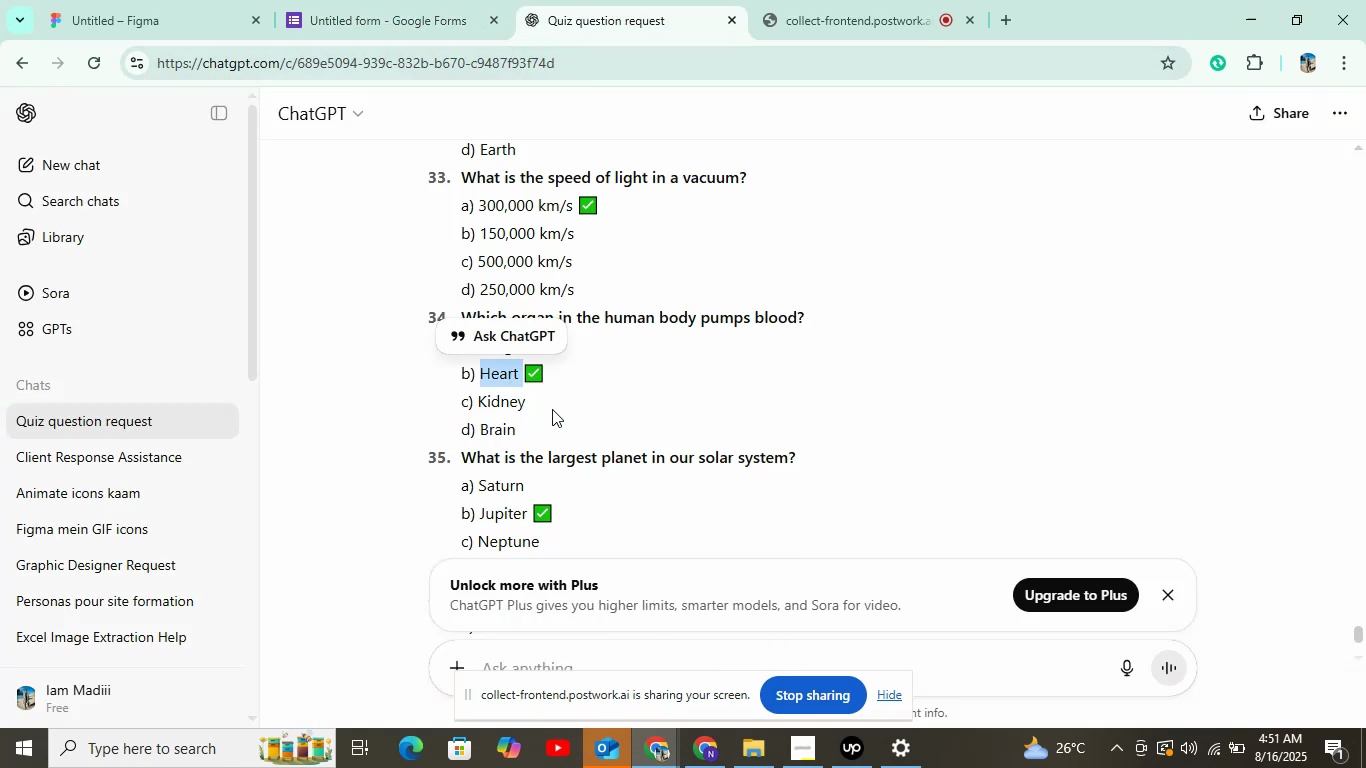 
left_click([327, 0])
 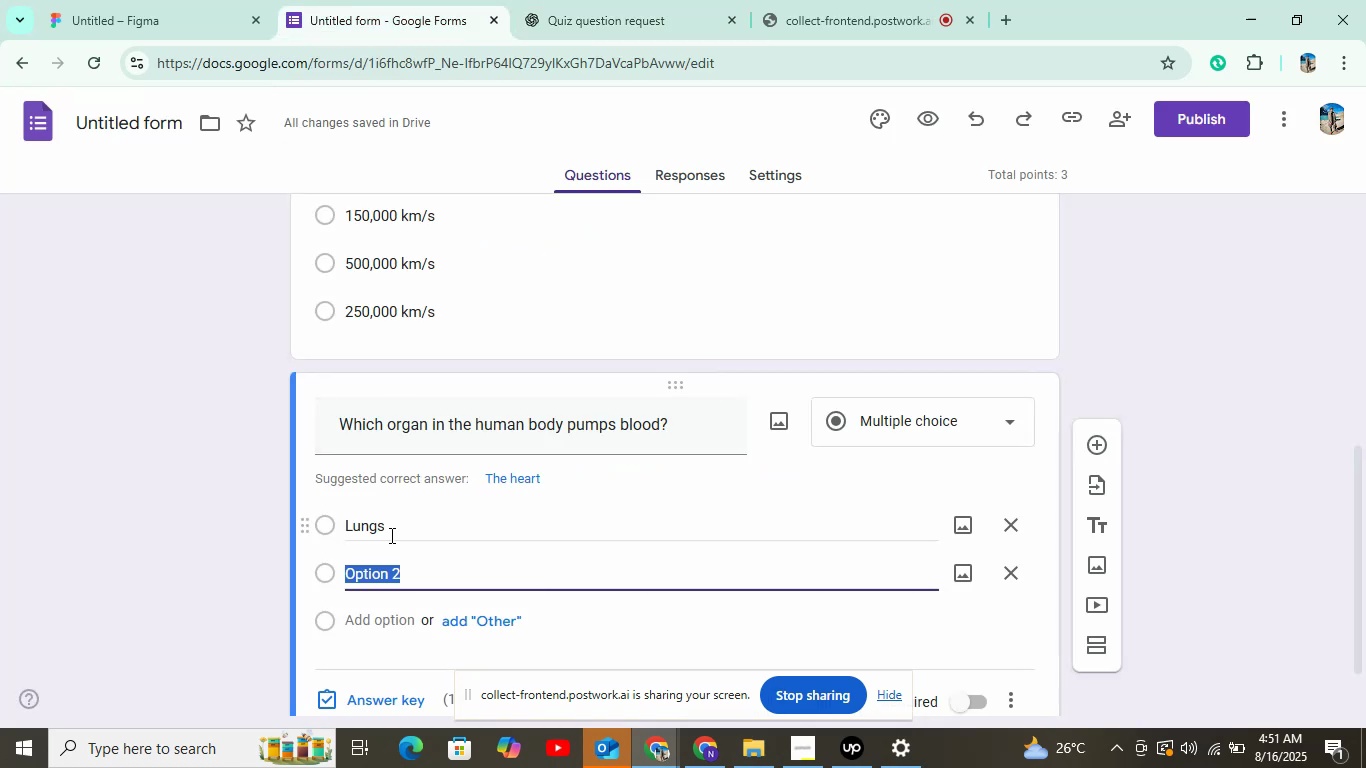 
right_click([406, 578])
 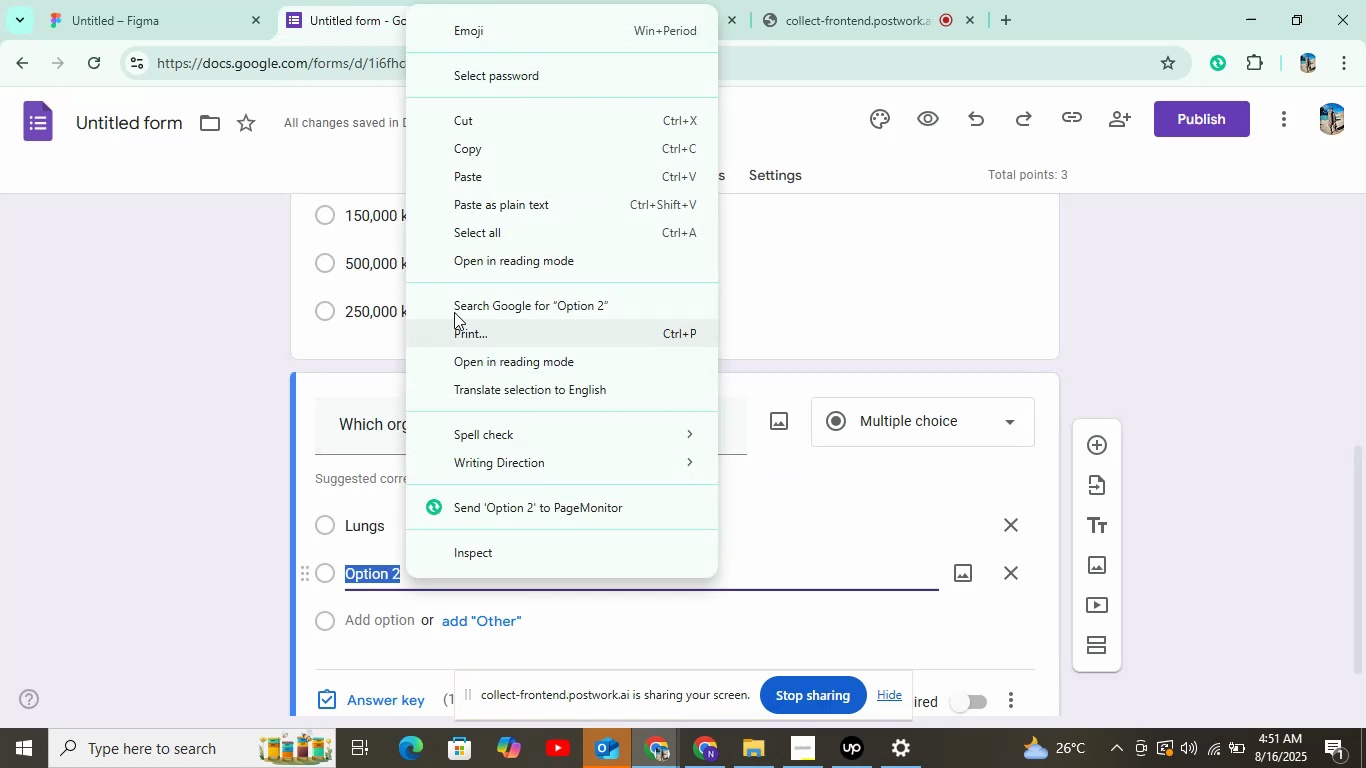 
left_click([473, 167])
 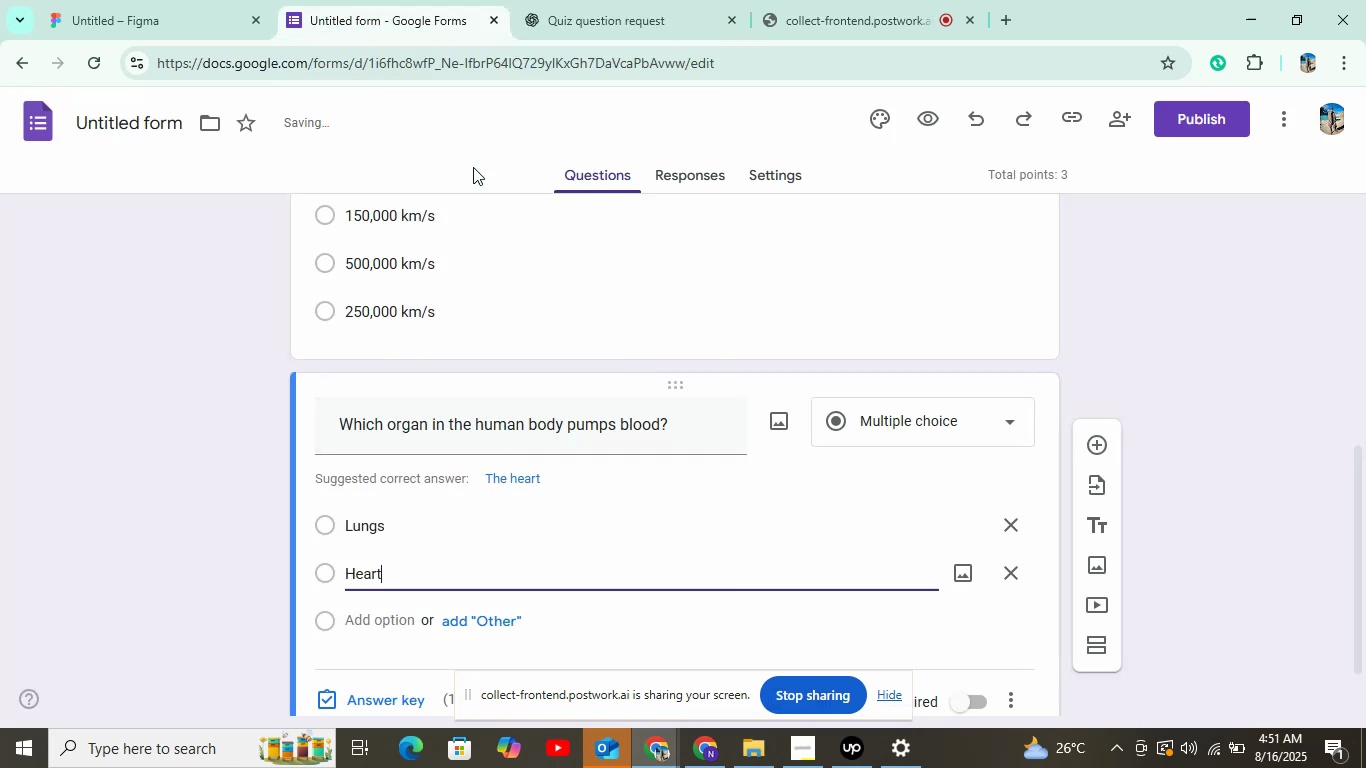 
left_click([597, 9])
 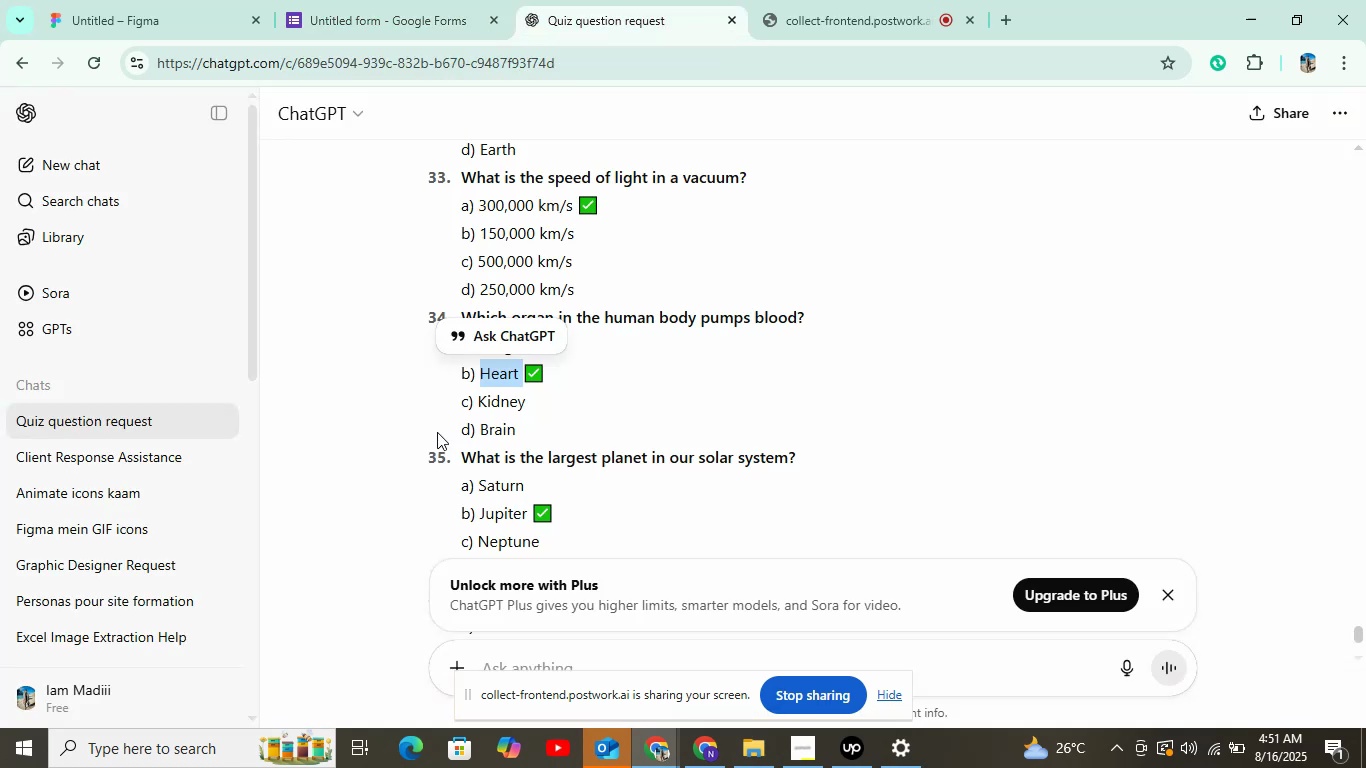 
double_click([490, 399])
 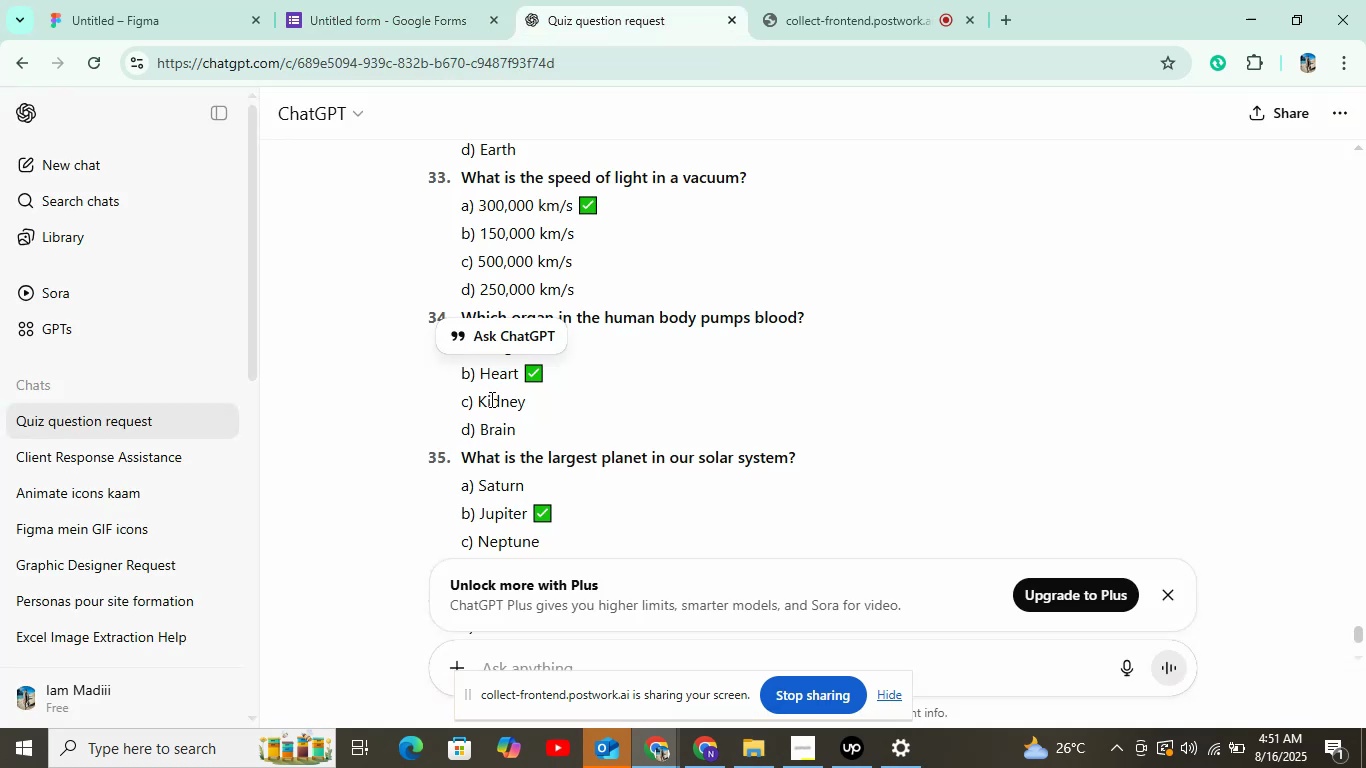 
right_click([490, 399])
 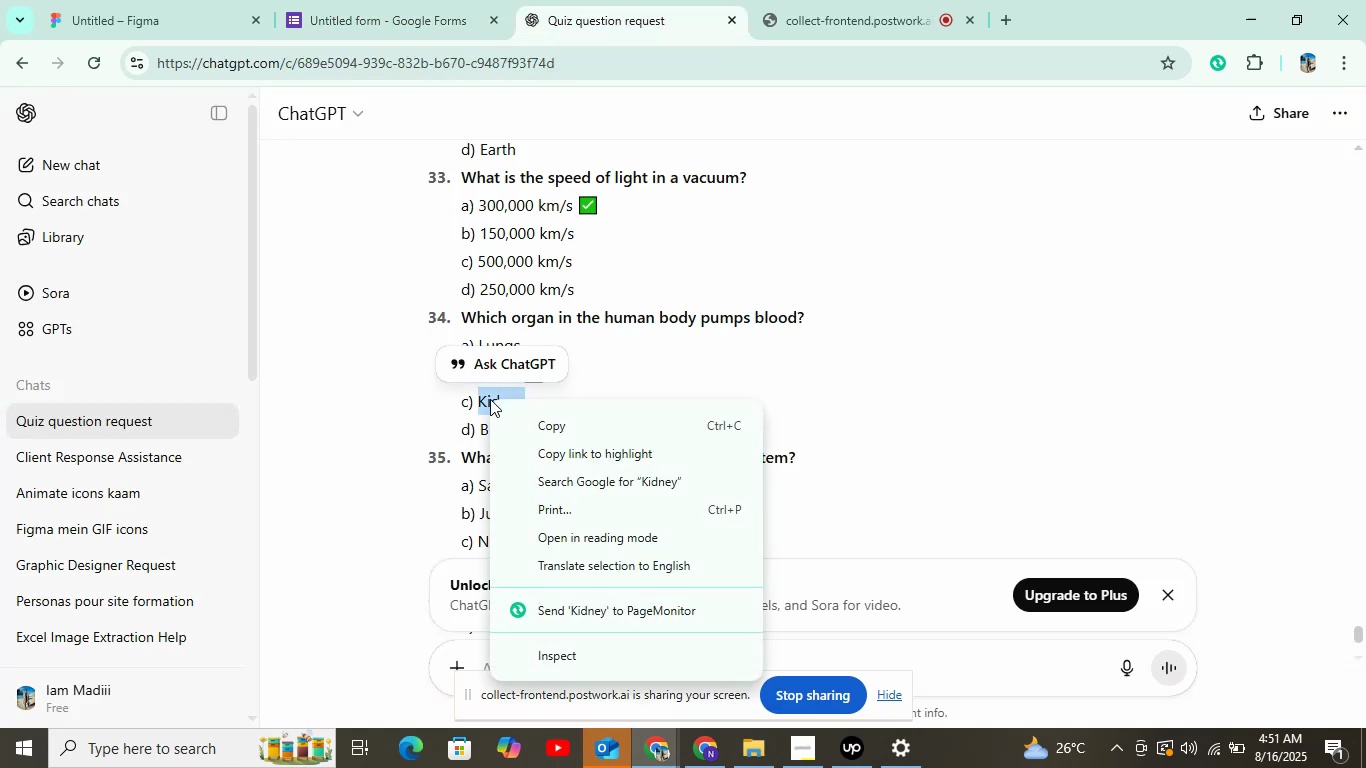 
left_click([548, 419])
 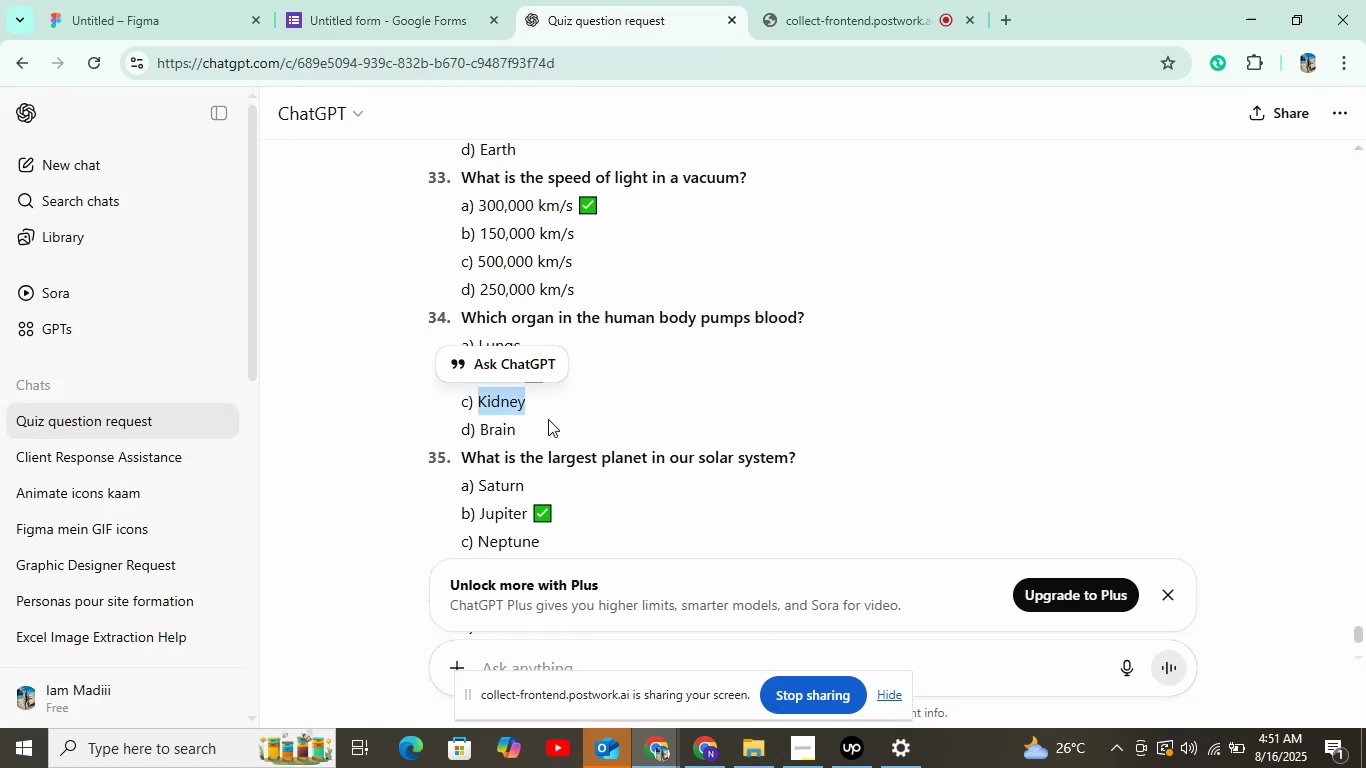 
left_click([326, 9])
 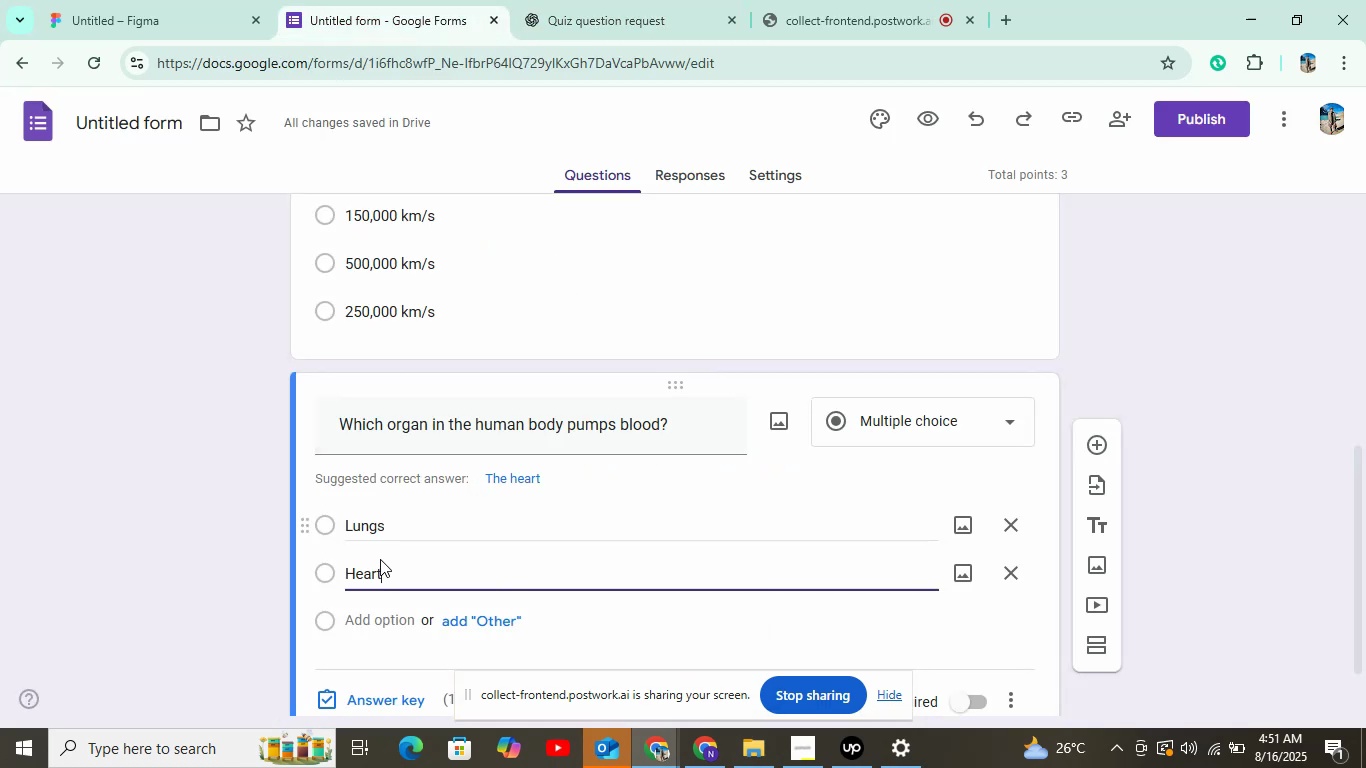 
left_click([371, 620])
 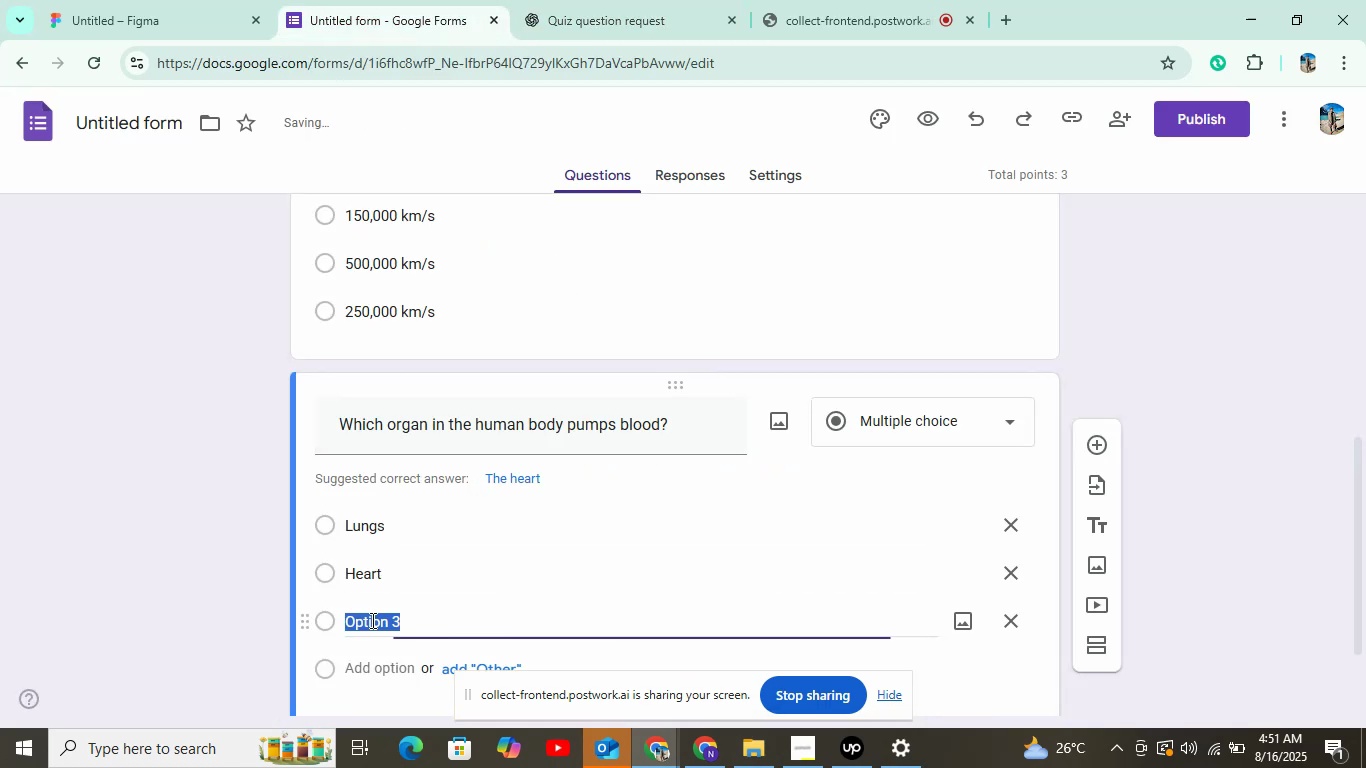 
right_click([399, 616])
 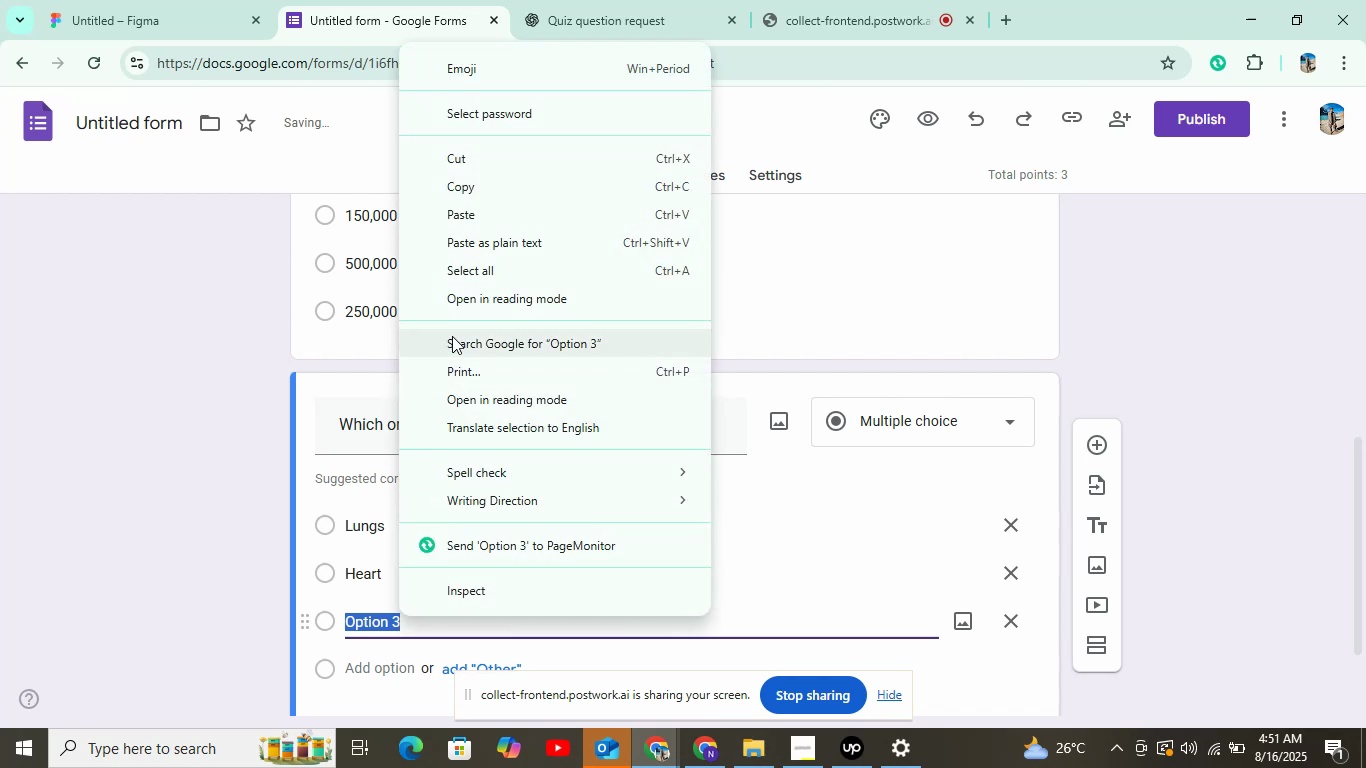 
left_click([456, 220])
 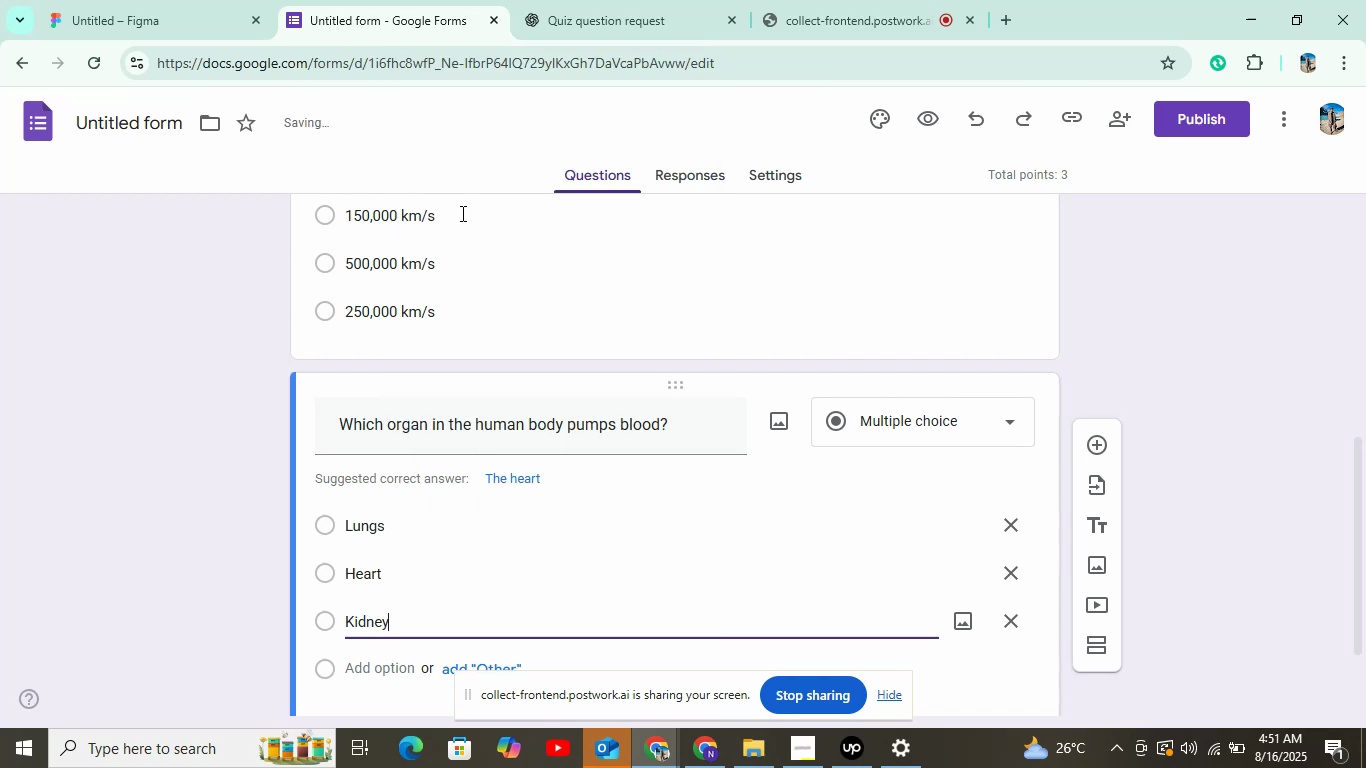 
double_click([574, 27])
 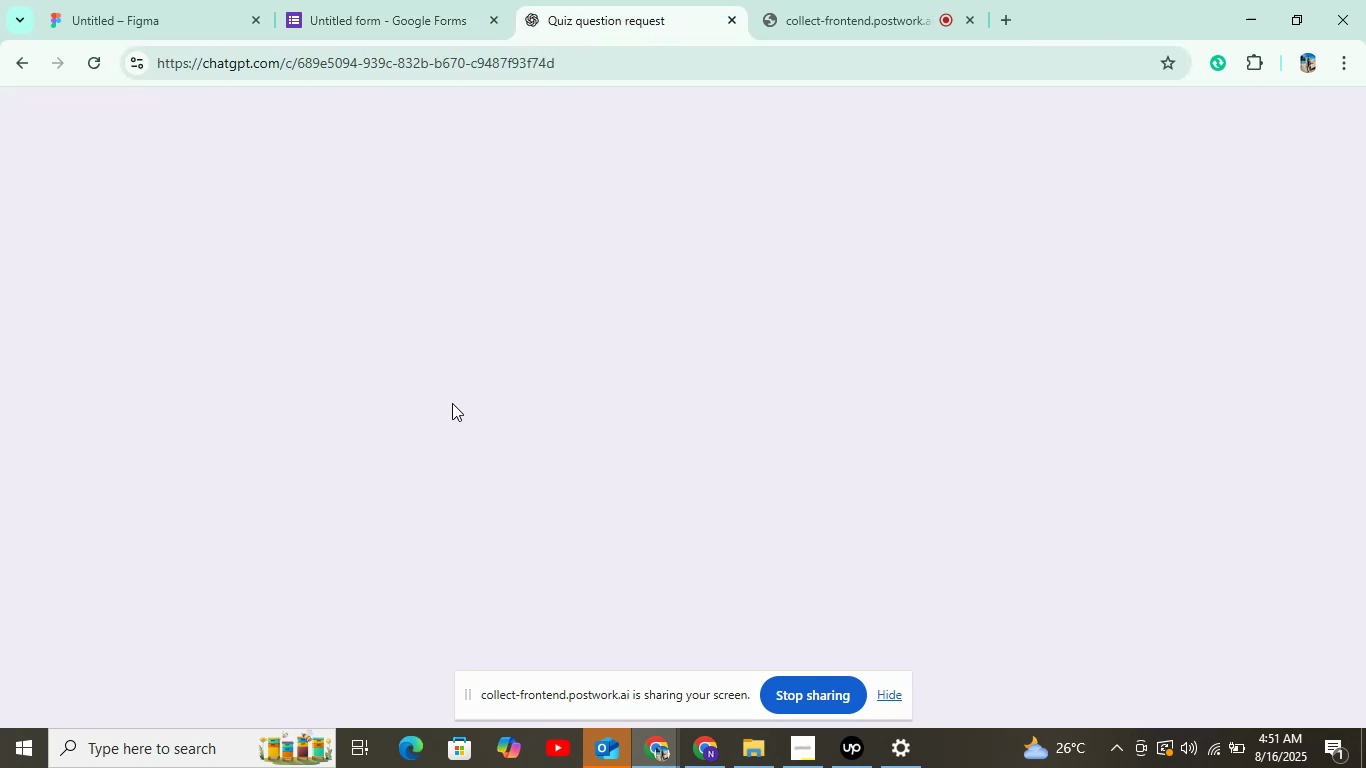 
double_click([493, 438])
 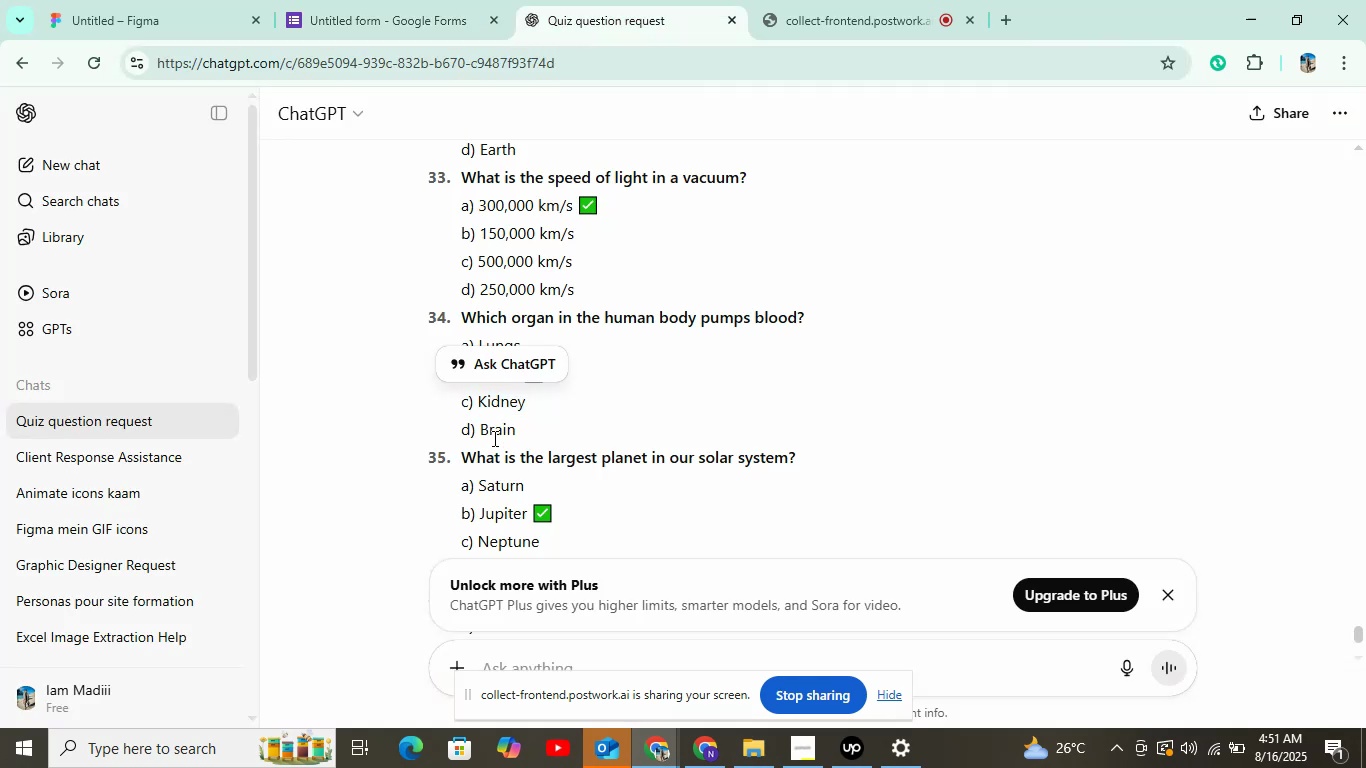 
right_click([494, 438])
 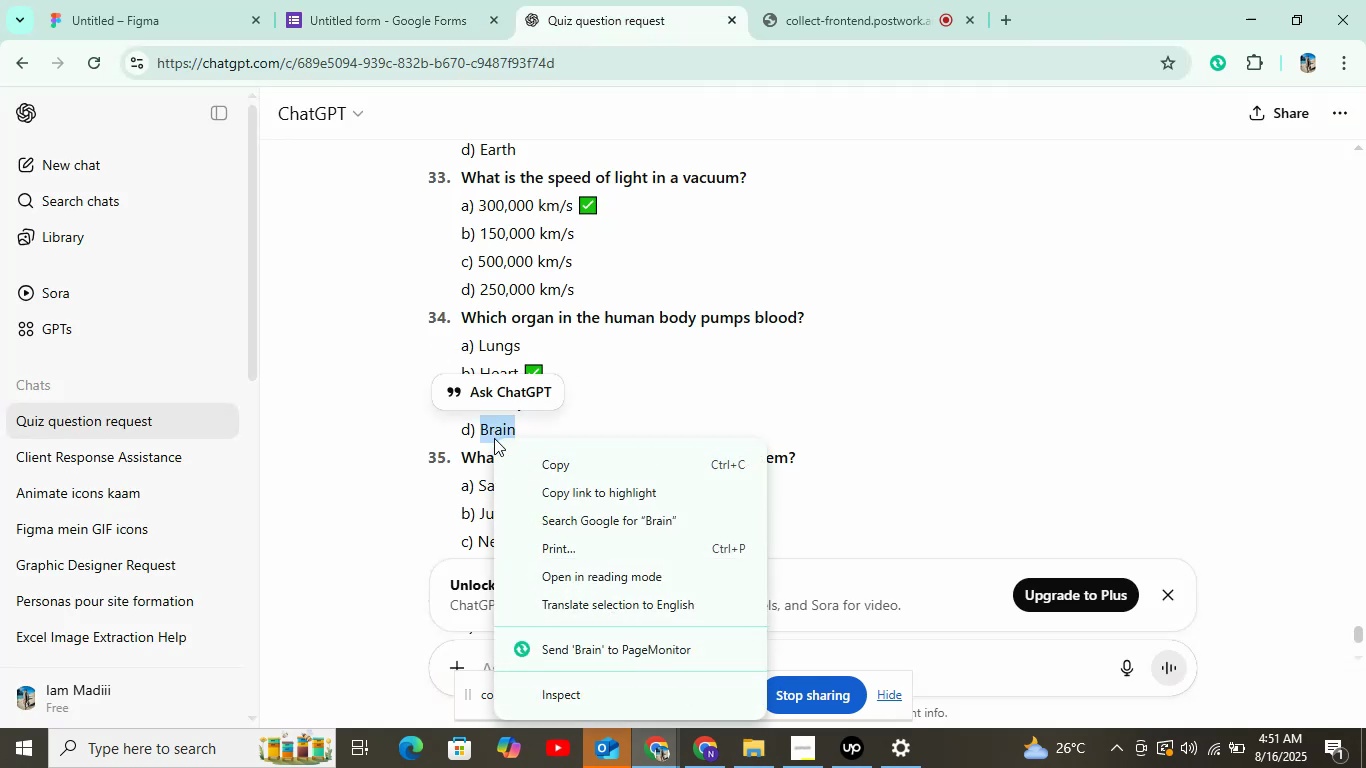 
left_click([538, 456])
 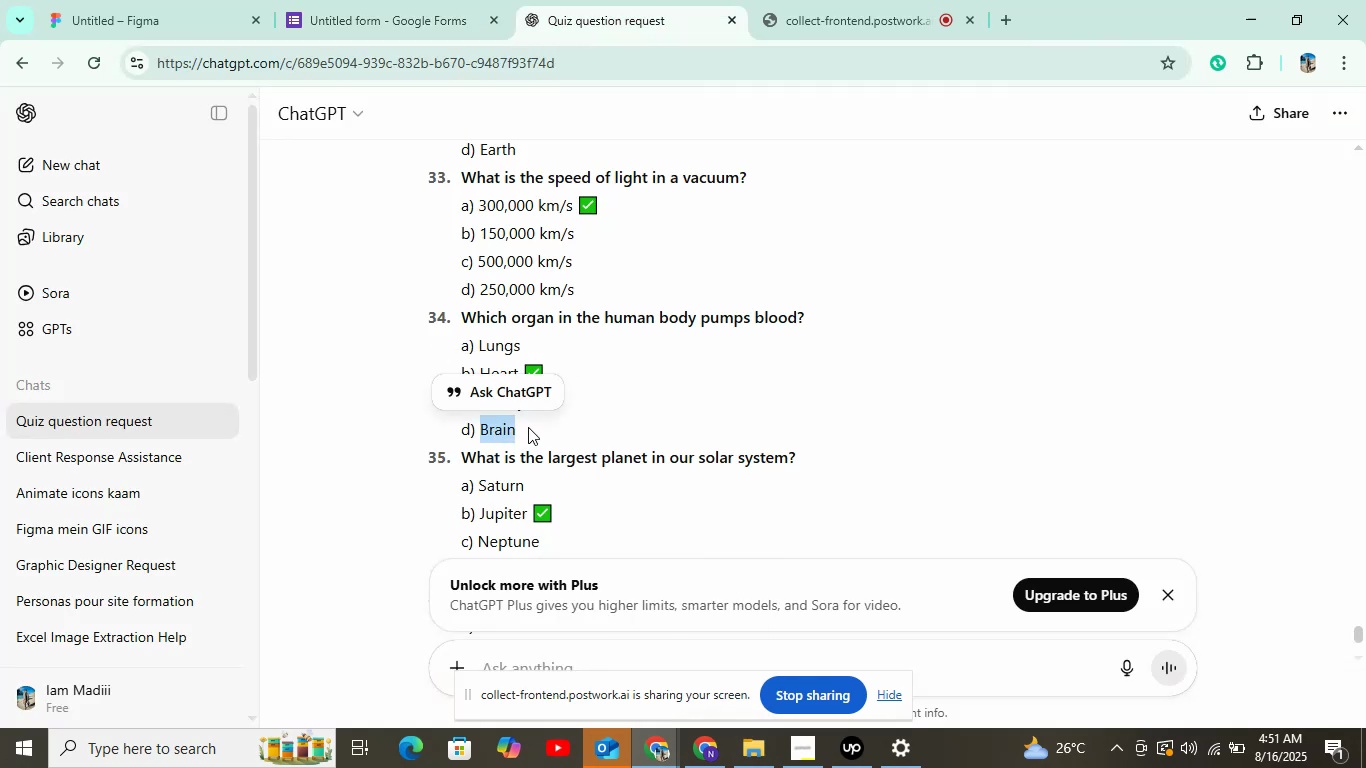 
left_click([378, 19])
 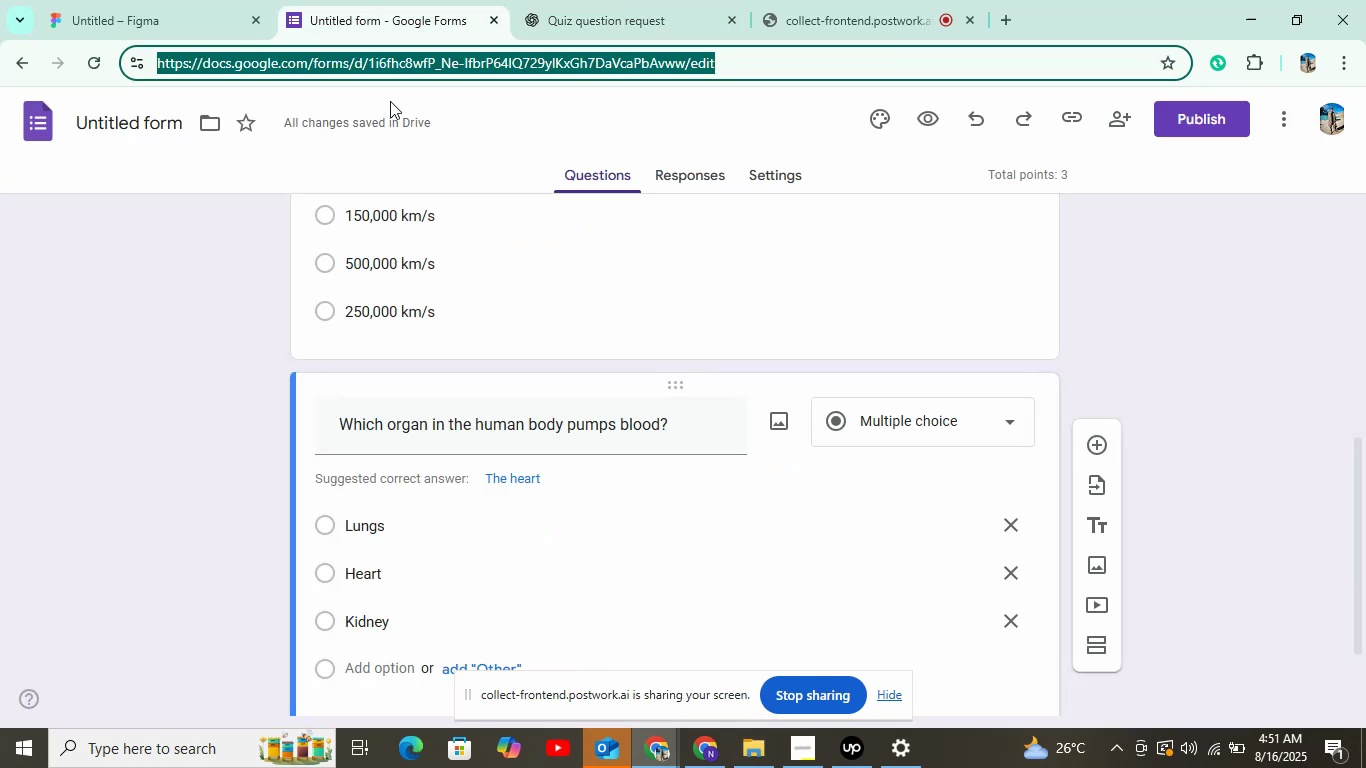 
scroll: coordinate [416, 521], scroll_direction: down, amount: 2.0
 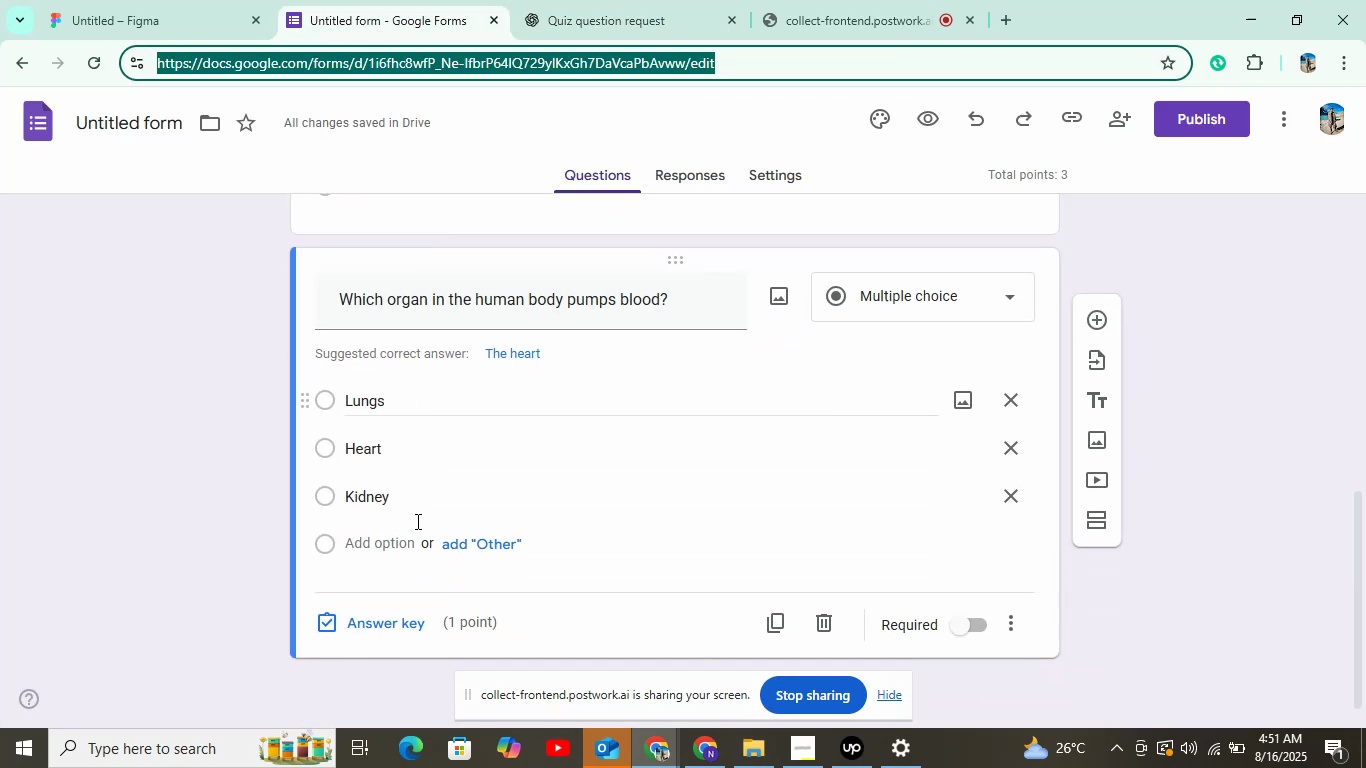 
left_click([371, 541])
 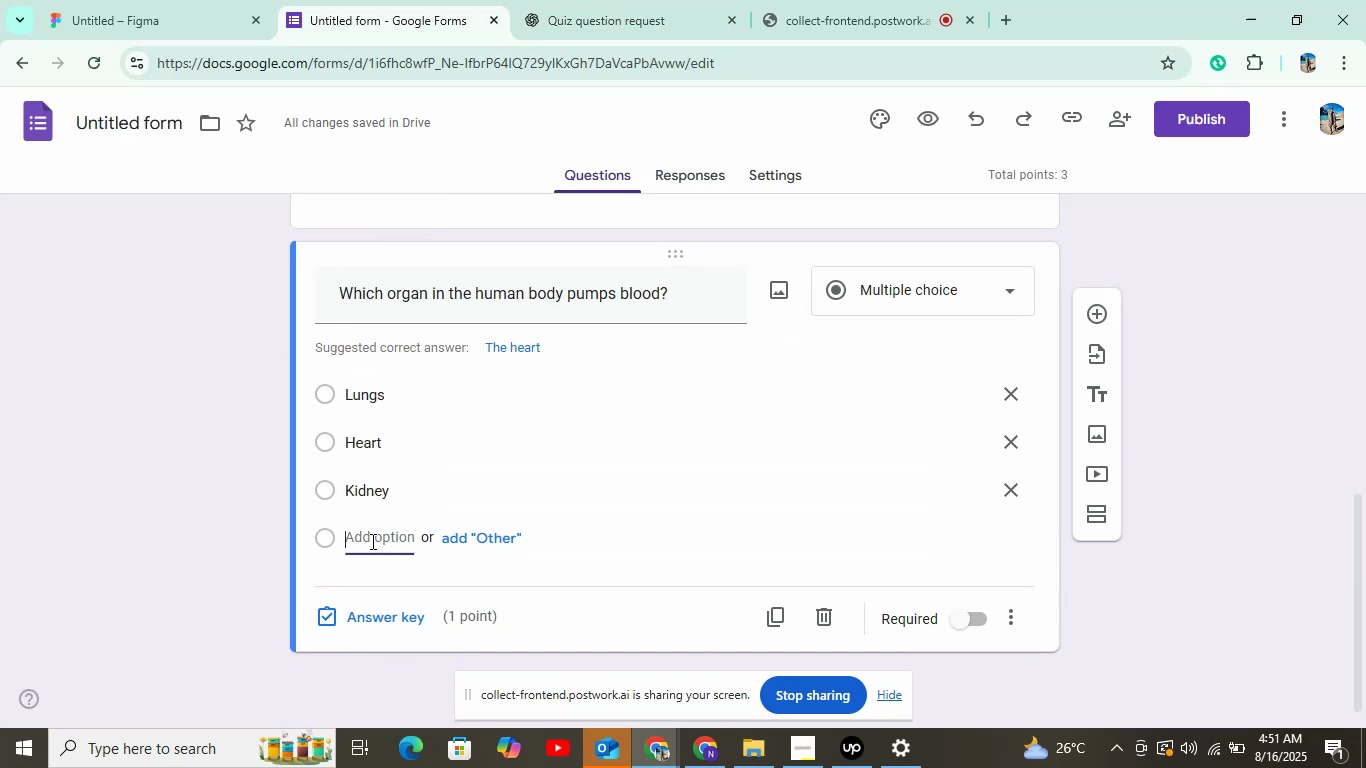 
right_click([402, 539])
 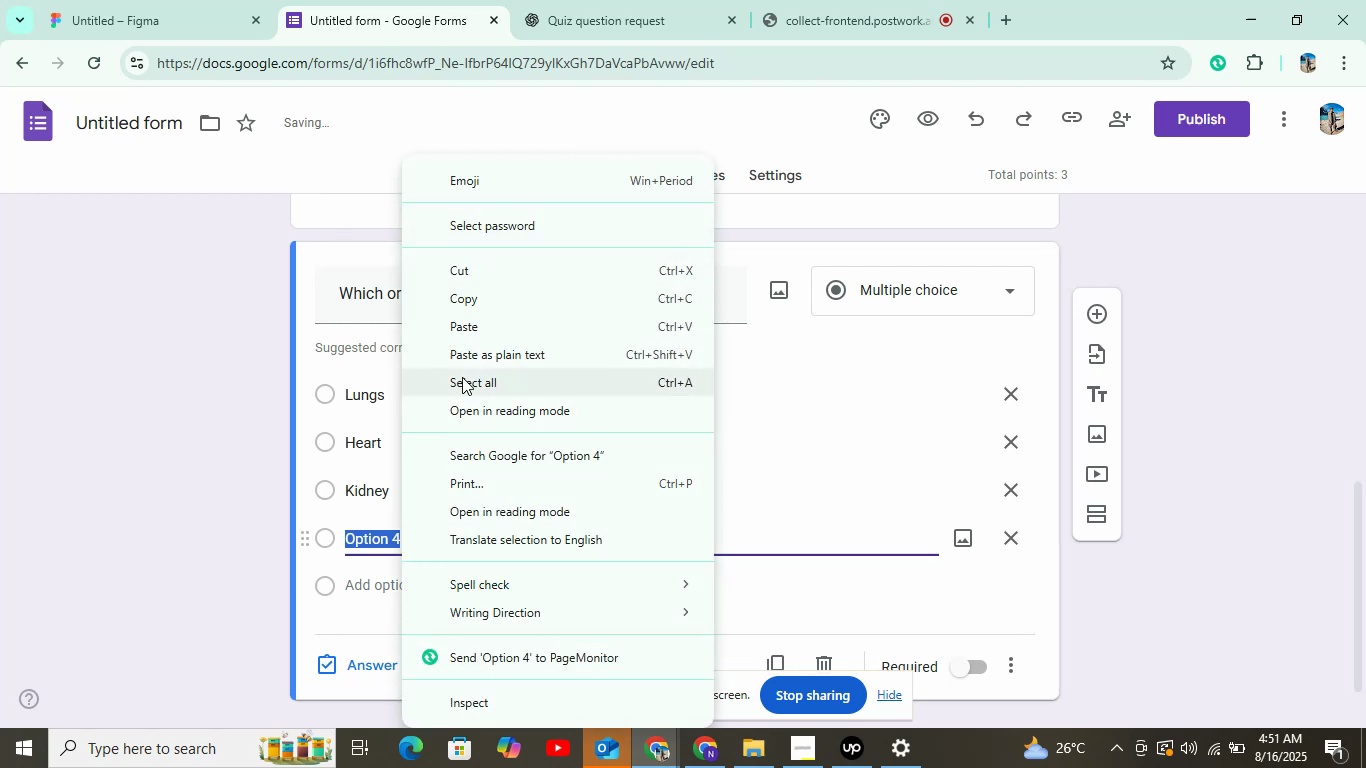 
left_click([471, 332])
 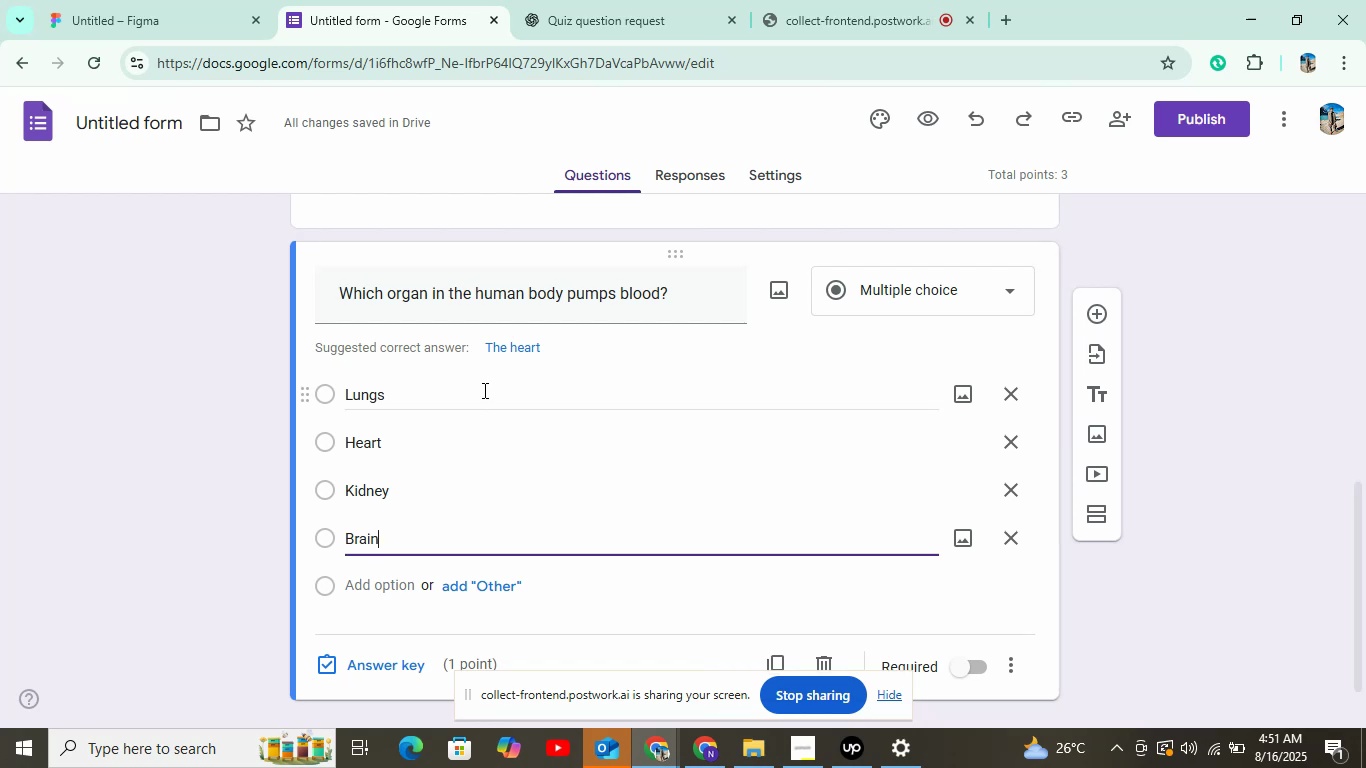 
wait(19.78)
 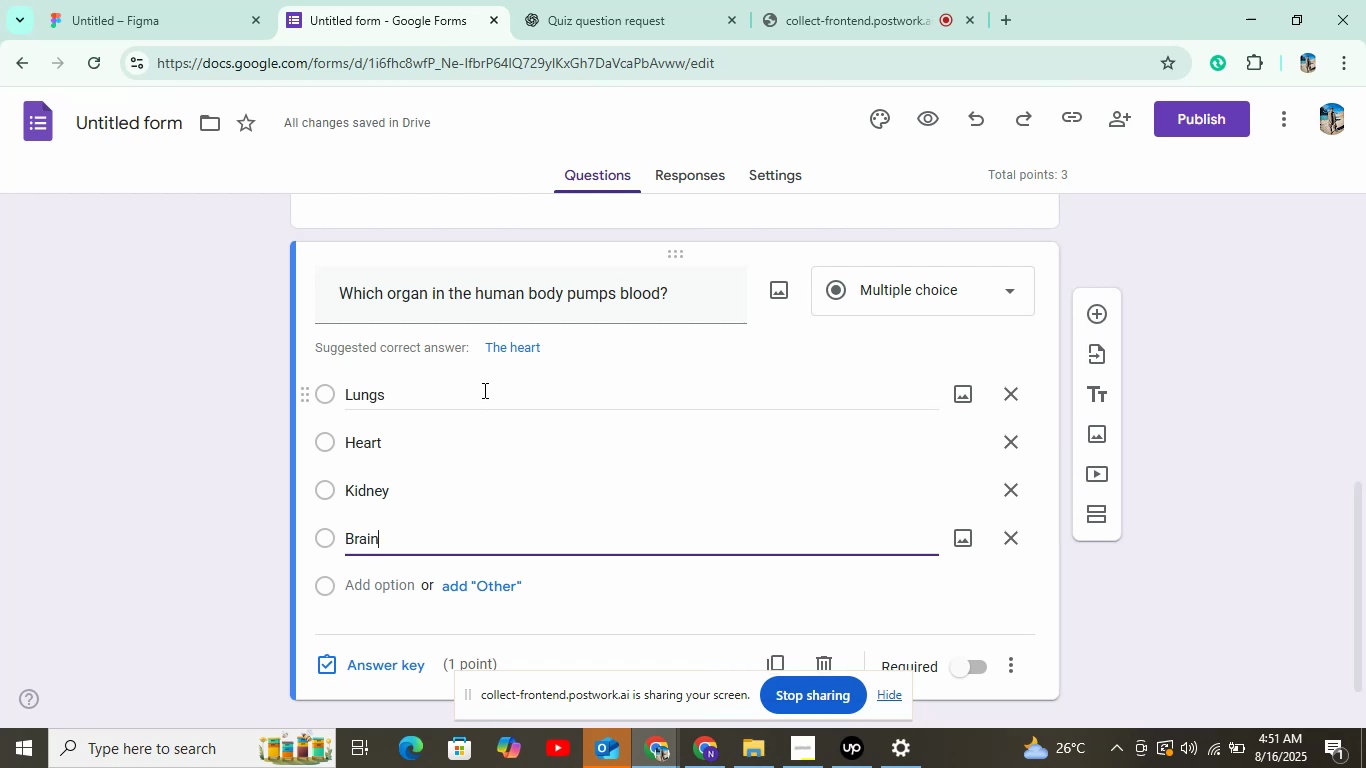 
left_click([381, 671])
 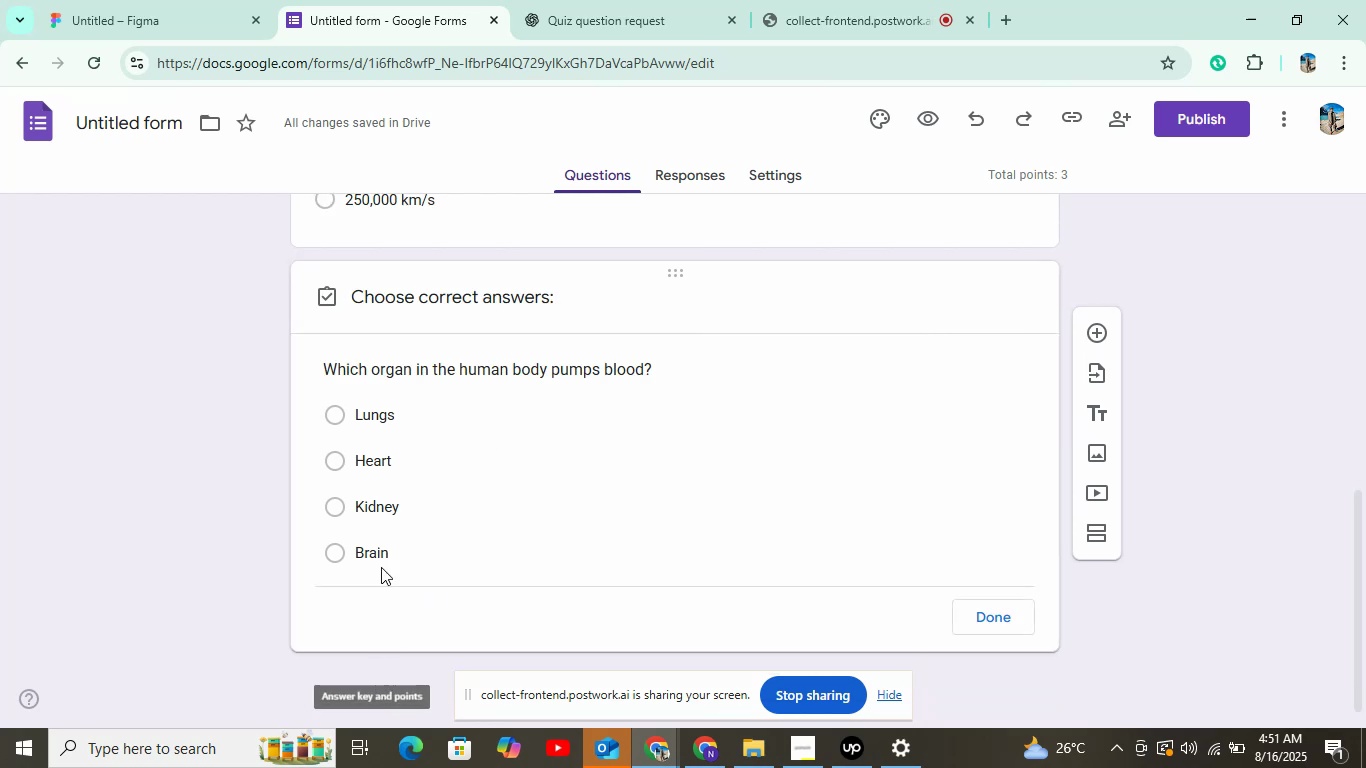 
double_click([367, 450])
 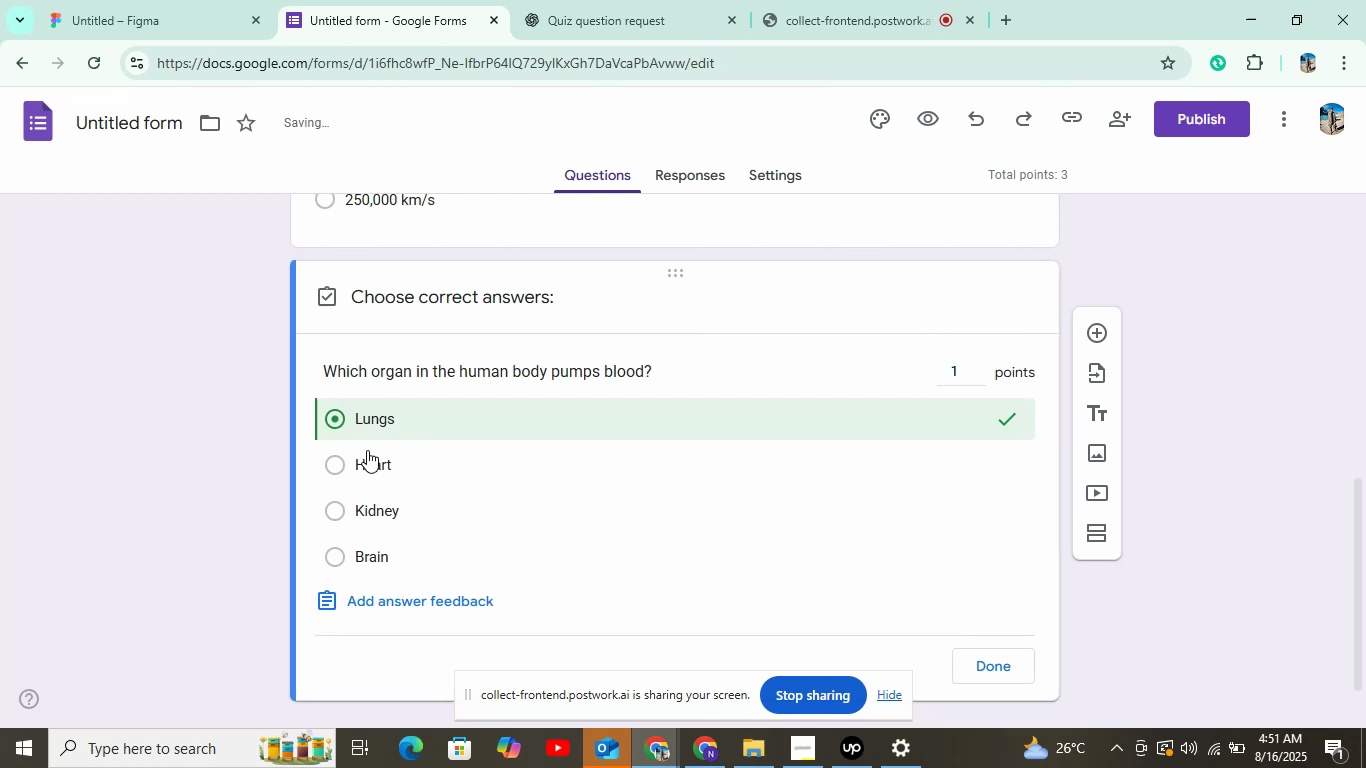 
triple_click([374, 431])
 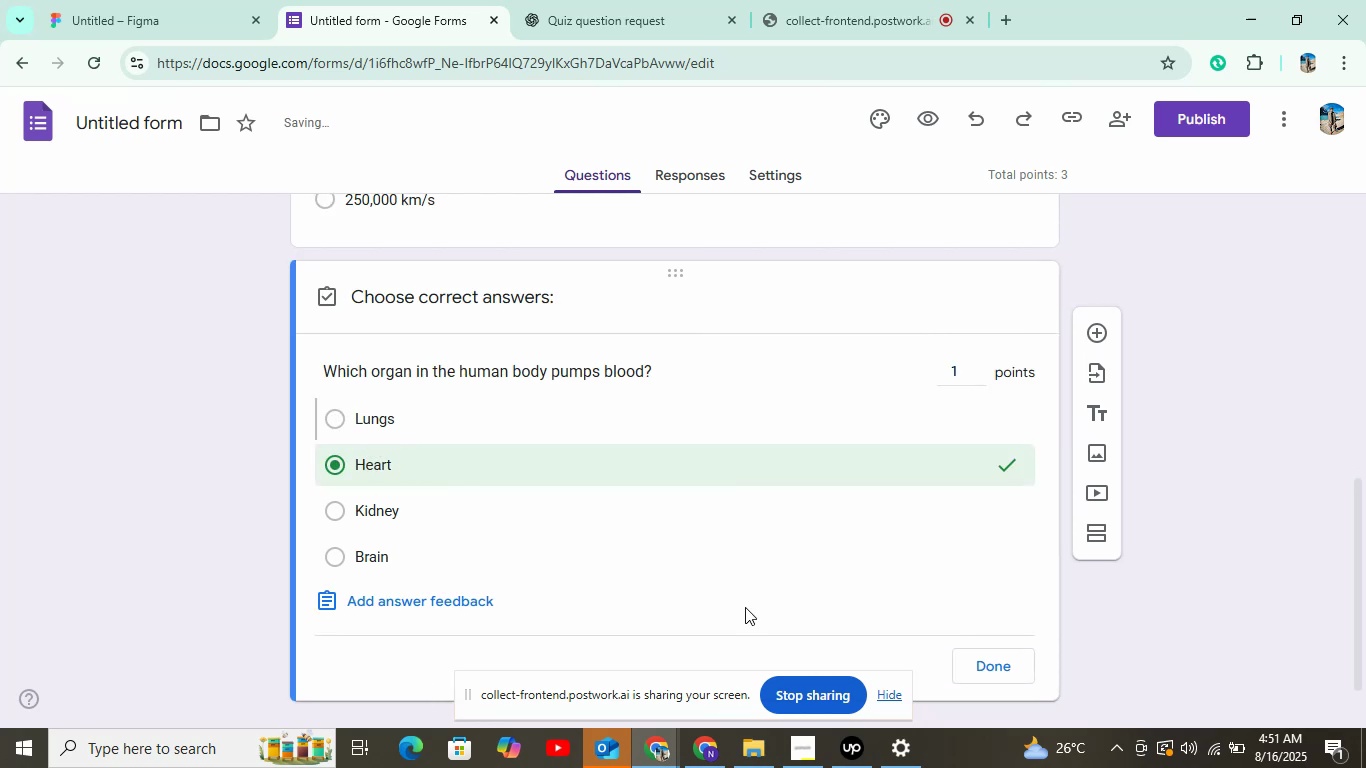 
left_click([1011, 661])
 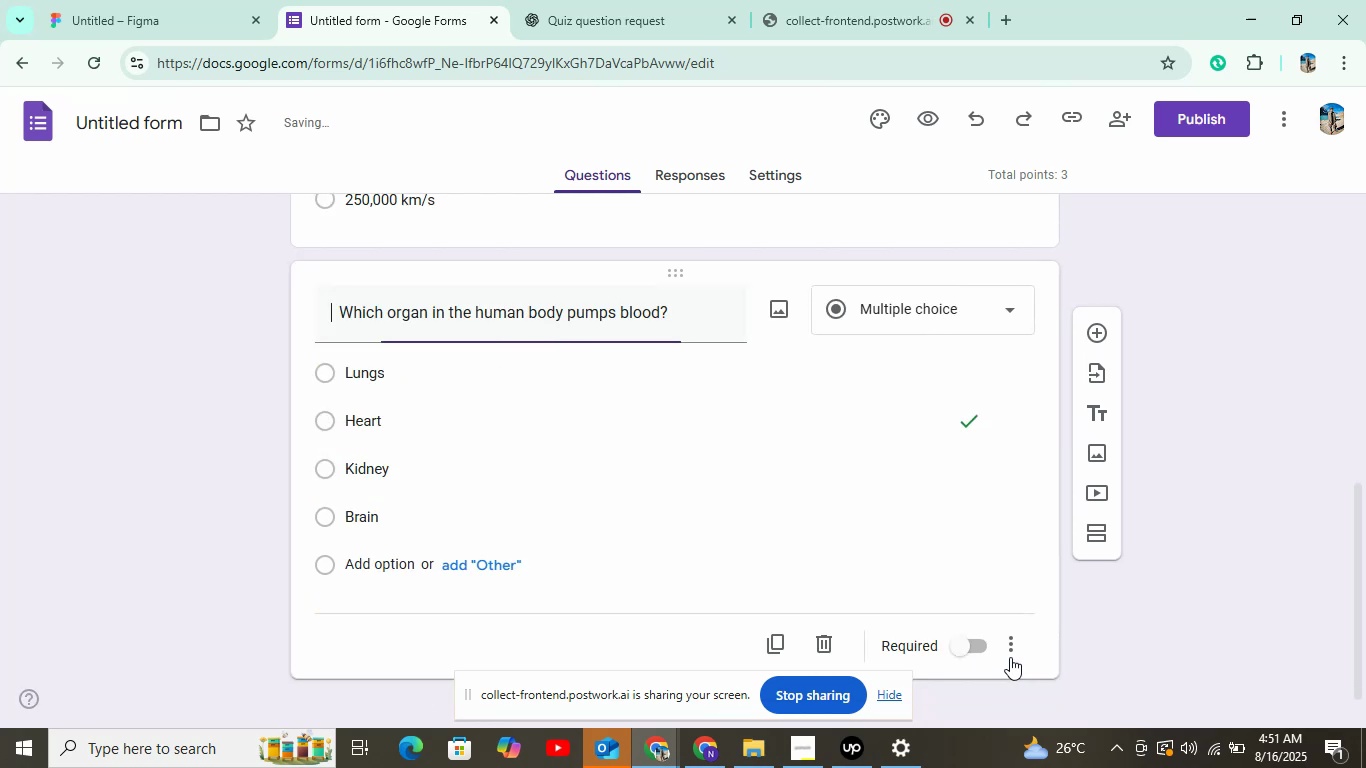 
left_click([1096, 327])
 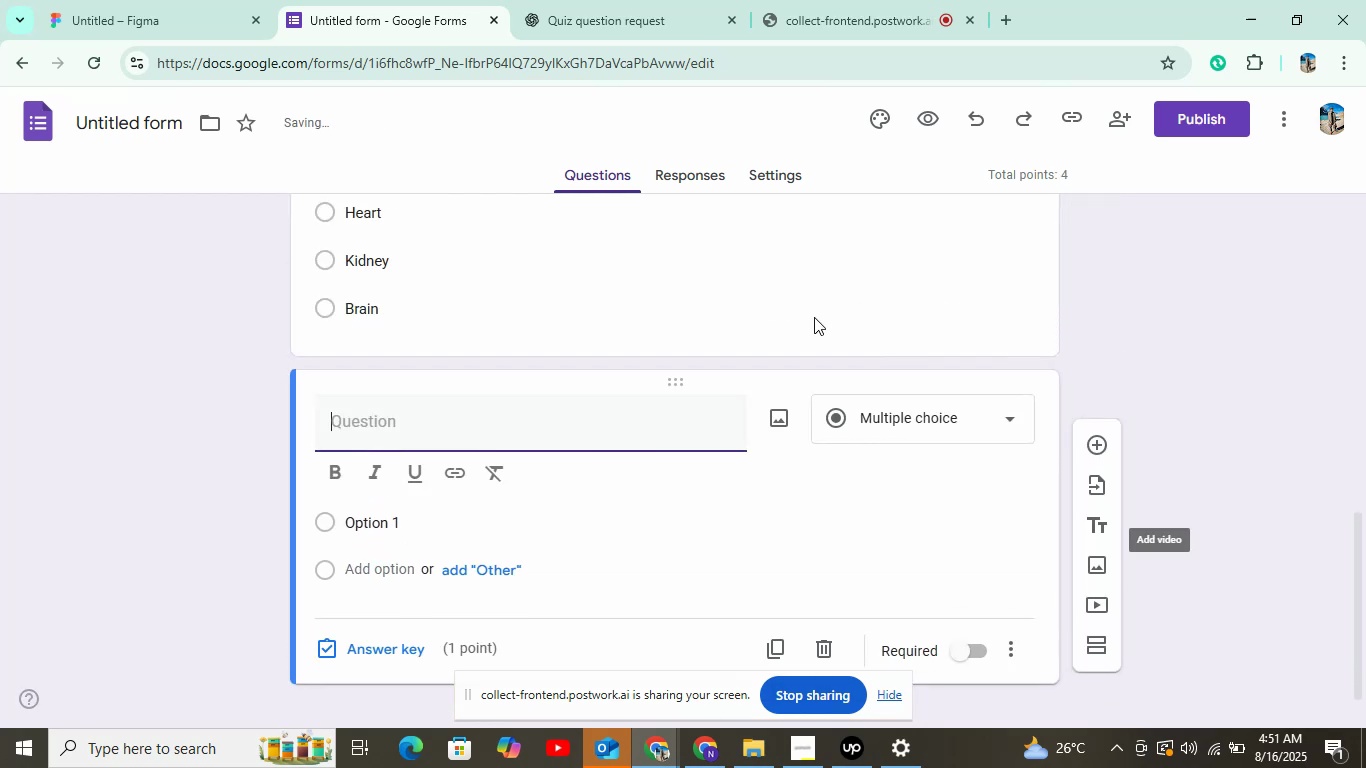 
left_click([526, 5])
 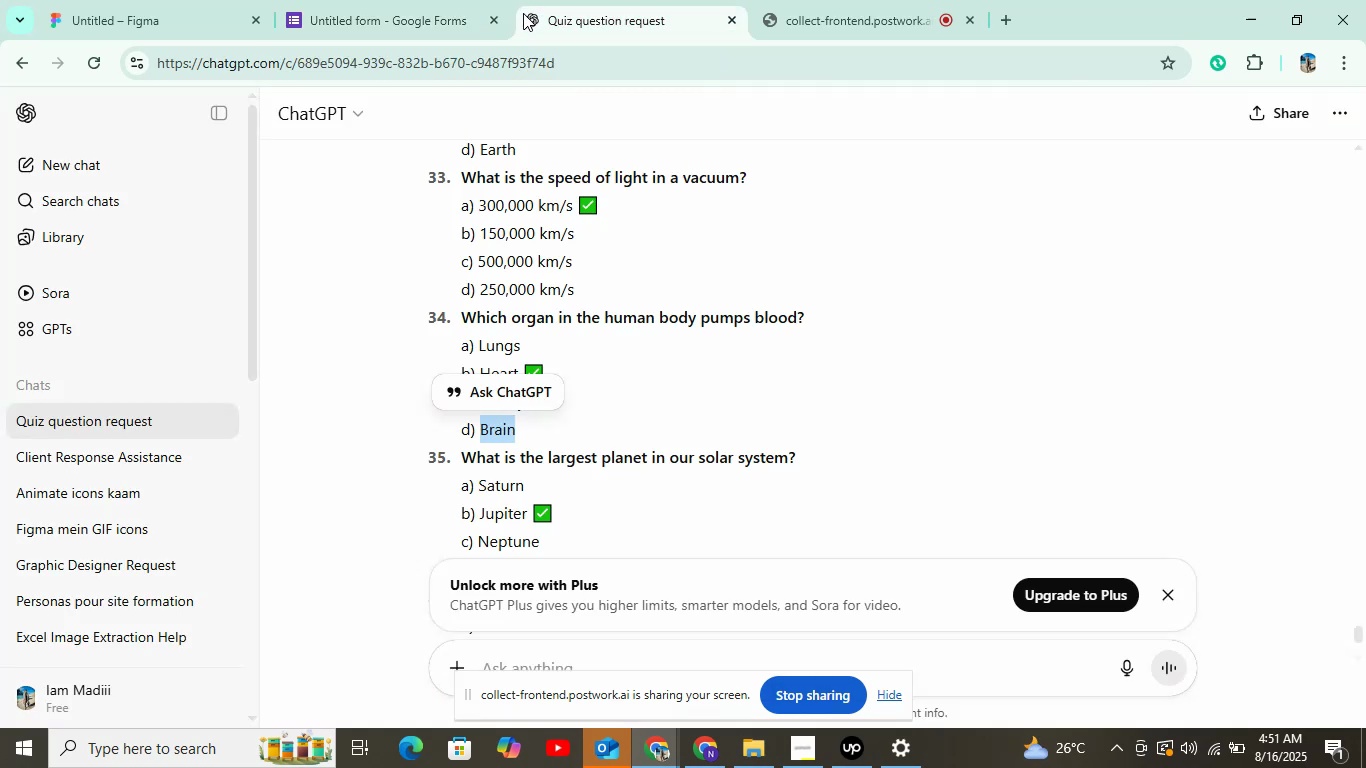 
scroll: coordinate [490, 436], scroll_direction: down, amount: 3.0
 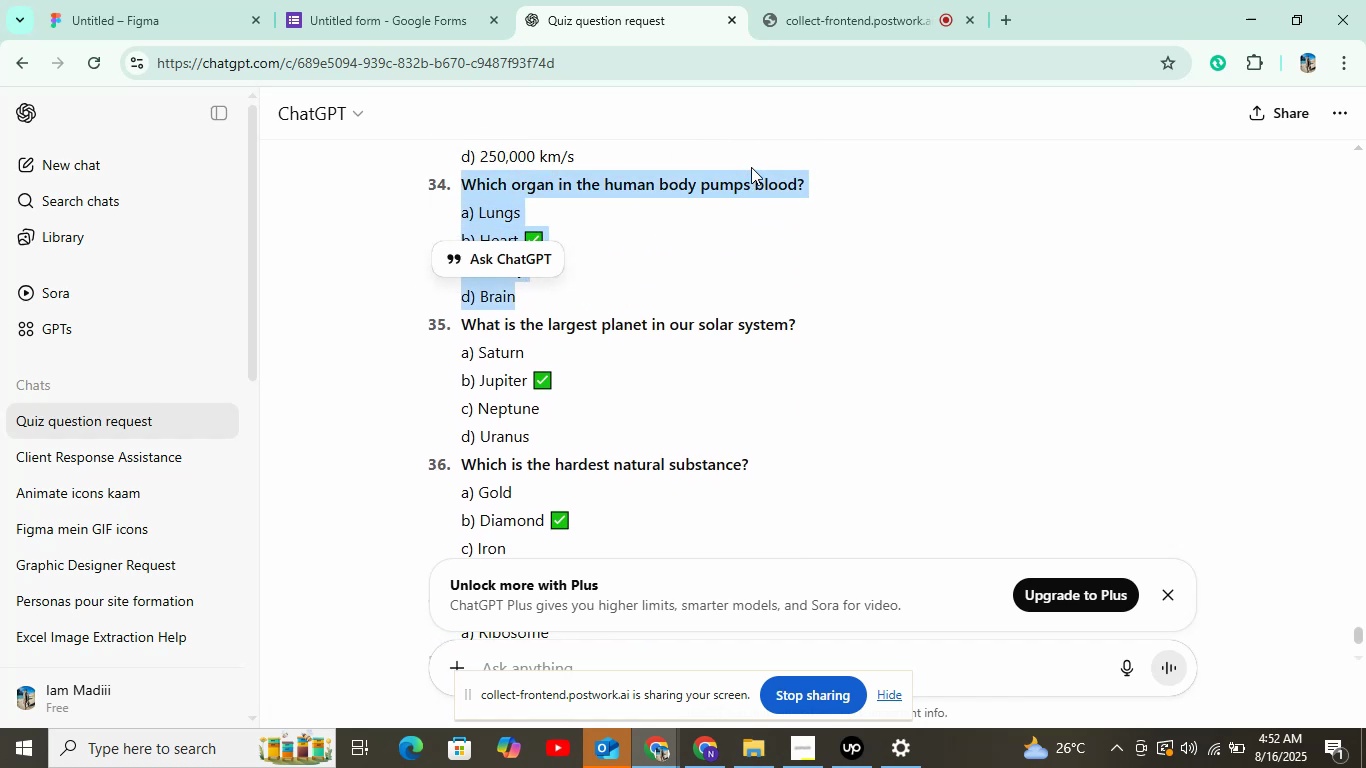 
right_click([758, 319])
 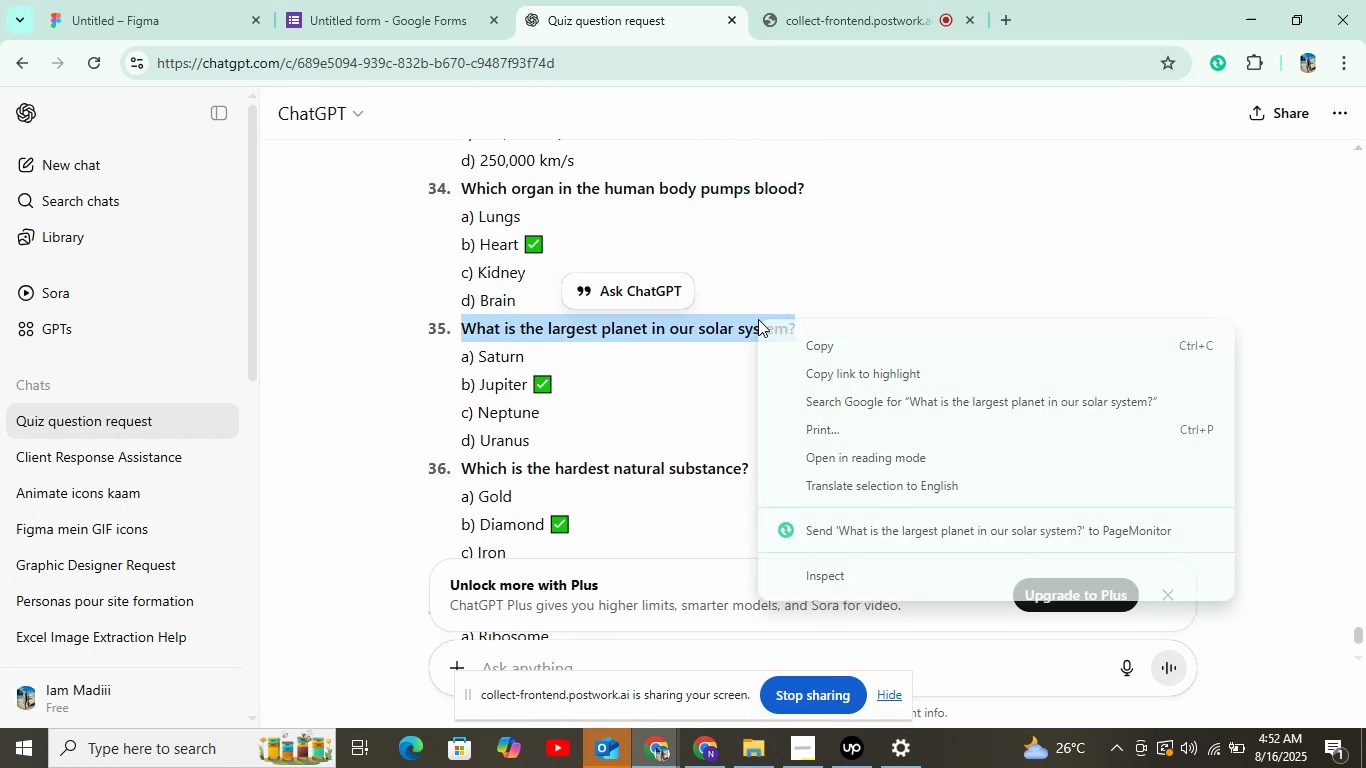 
left_click([811, 357])
 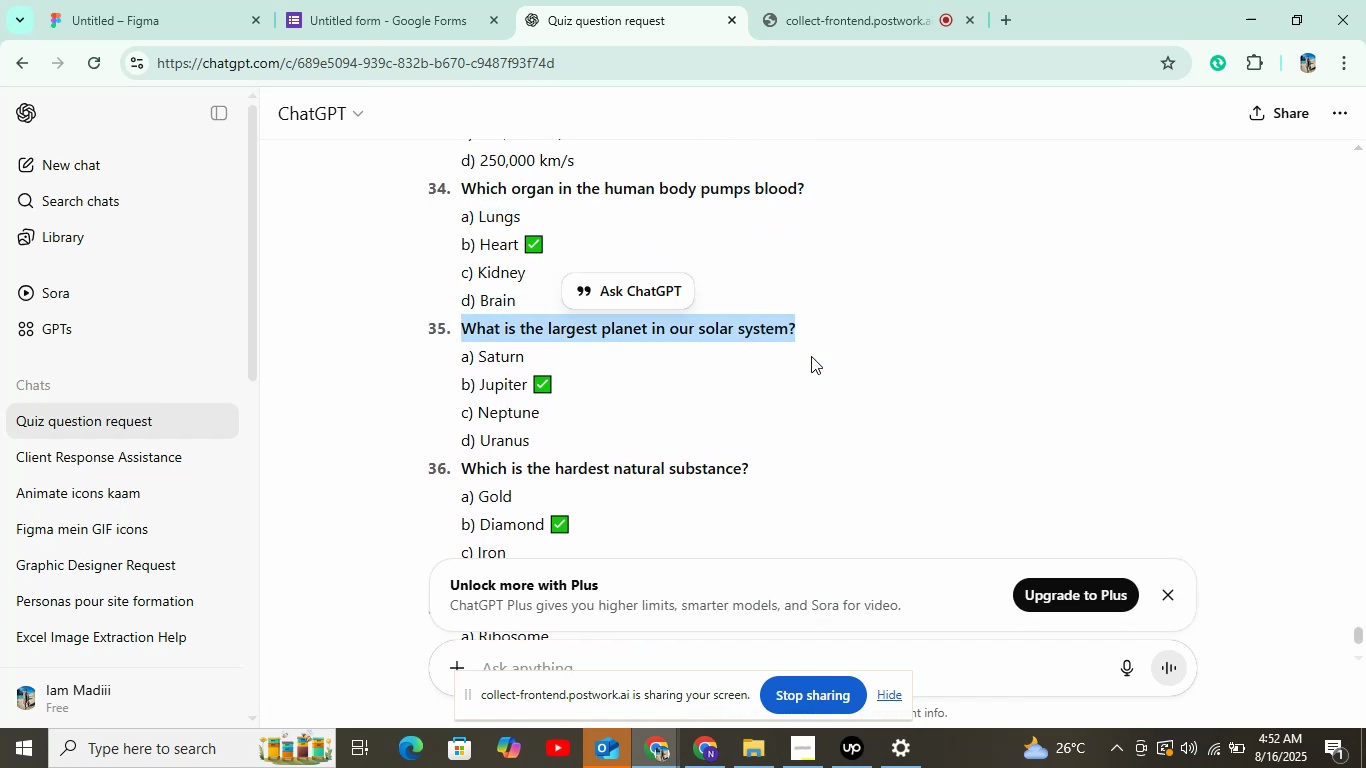 
left_click([454, 33])
 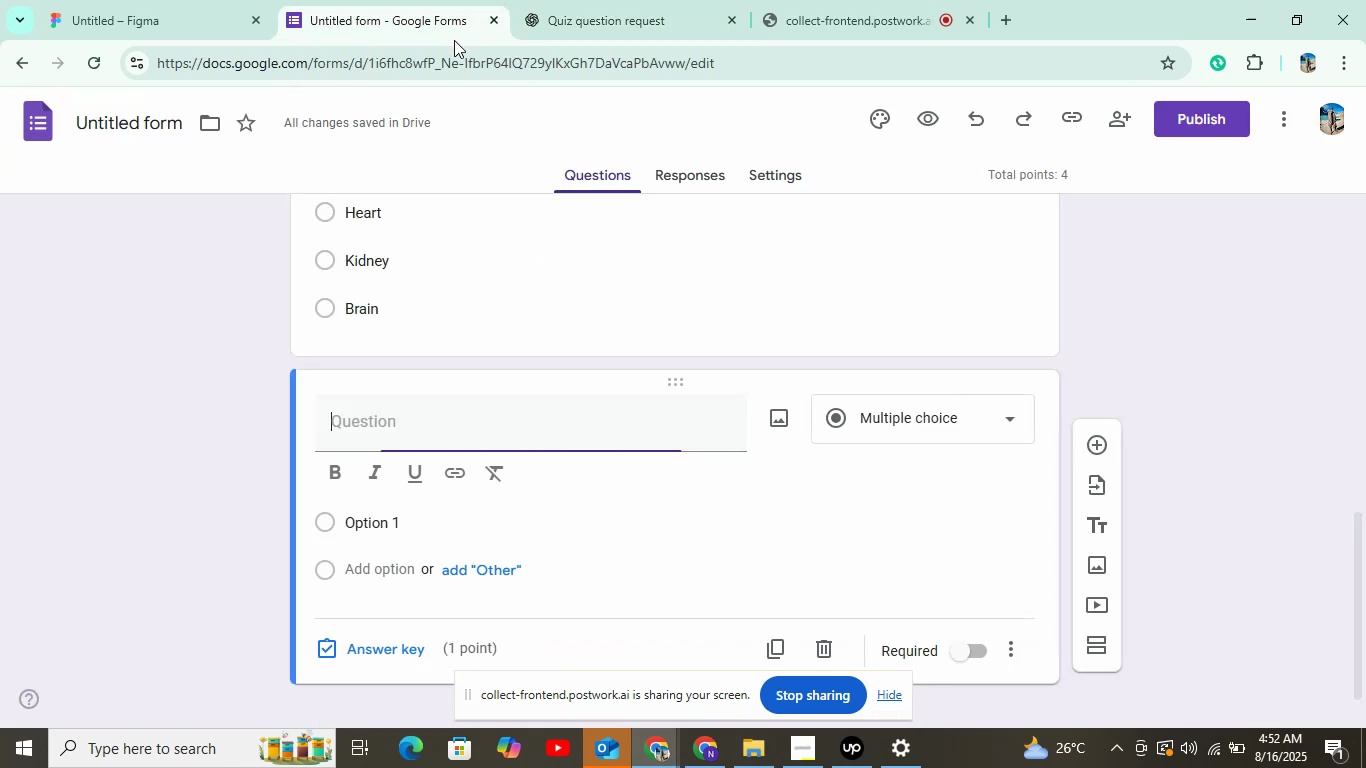 
right_click([489, 408])
 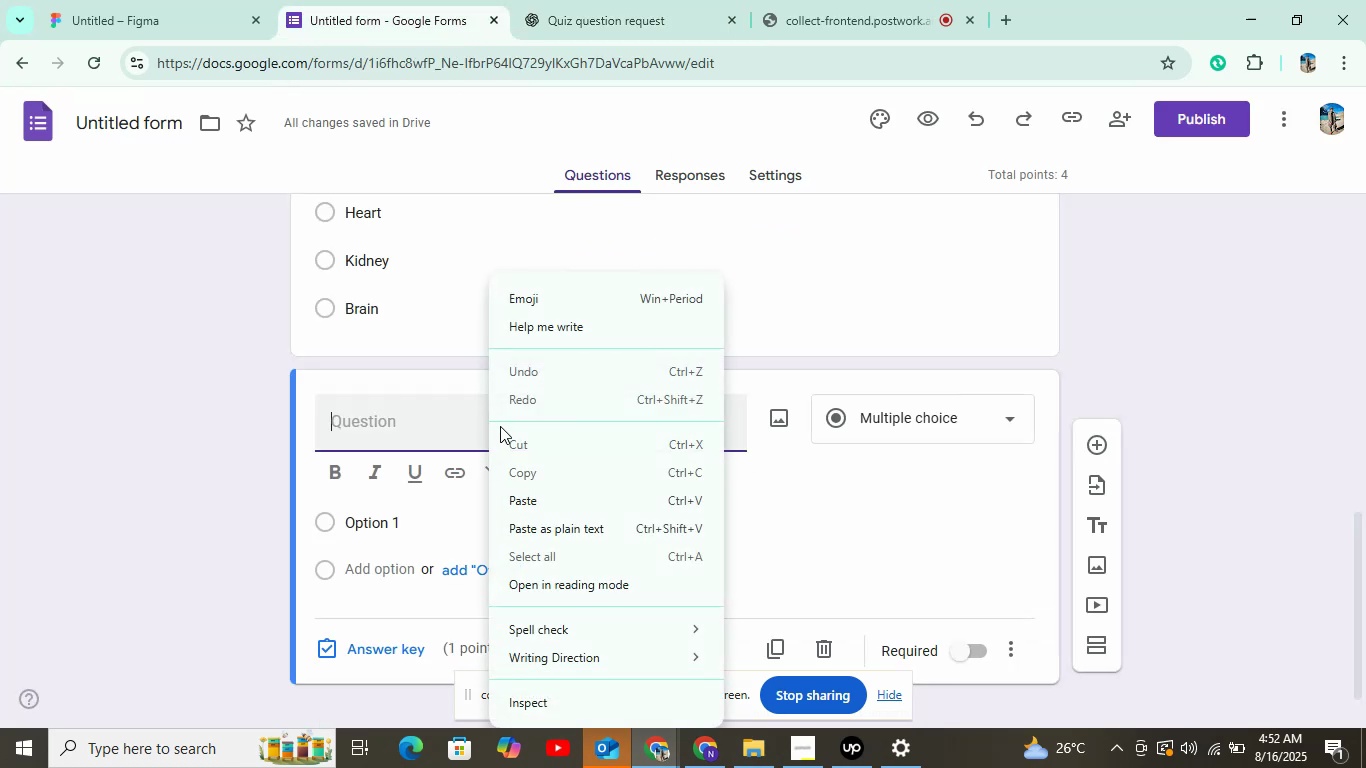 
left_click([525, 503])
 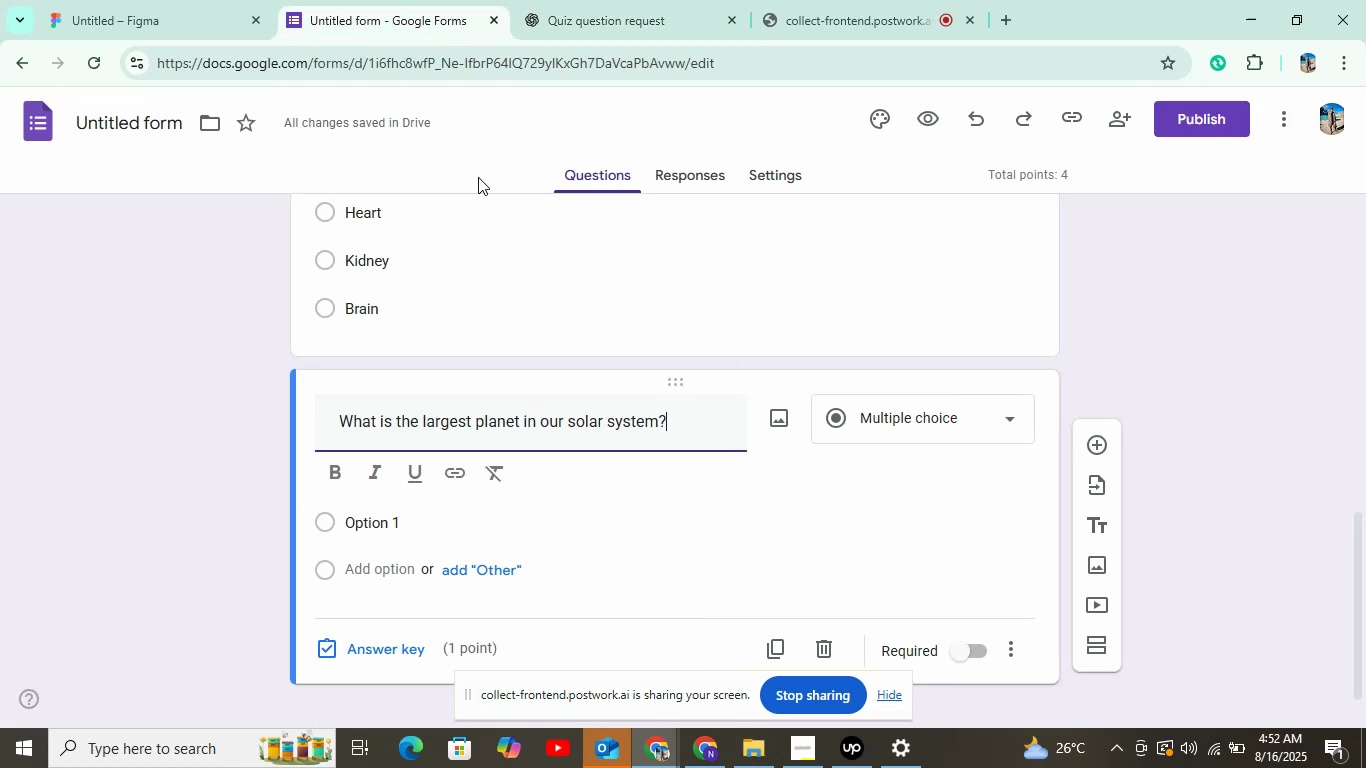 
left_click([576, 30])
 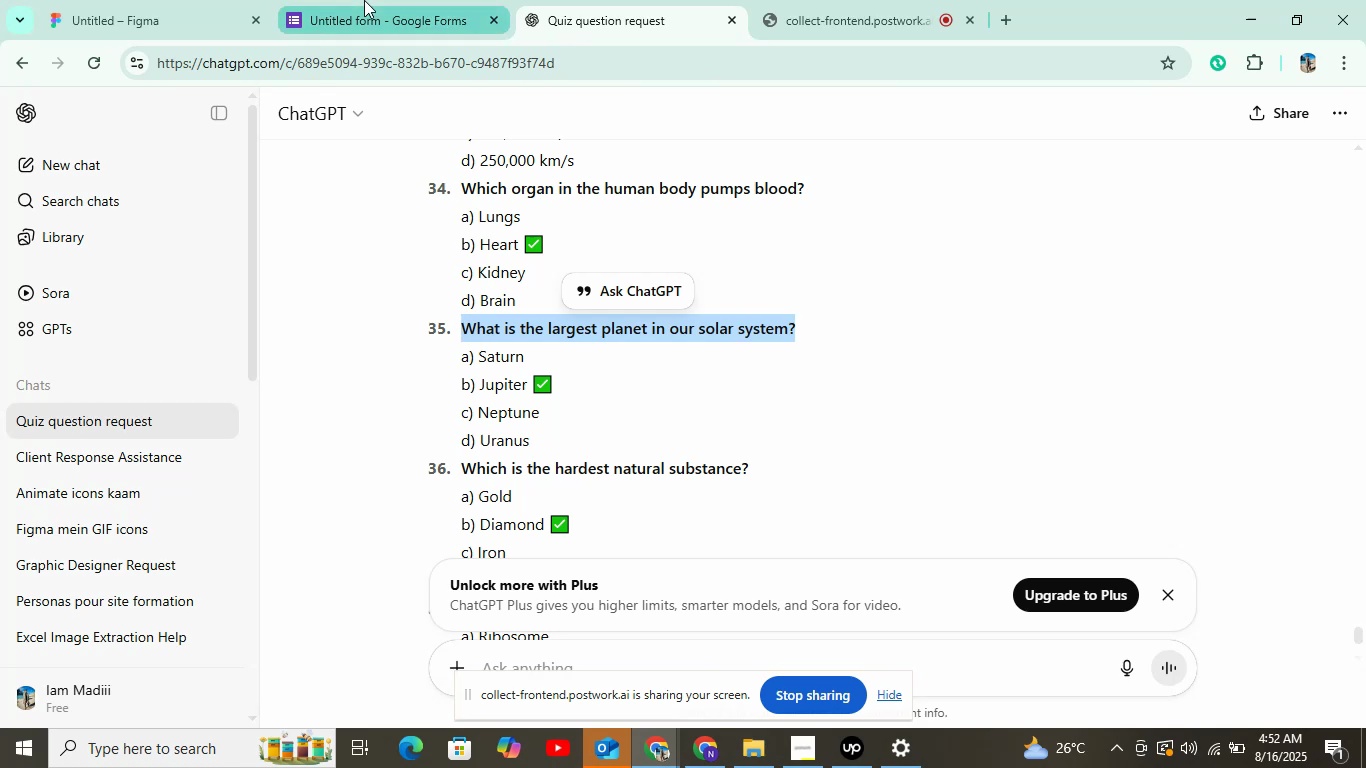 
double_click([490, 354])
 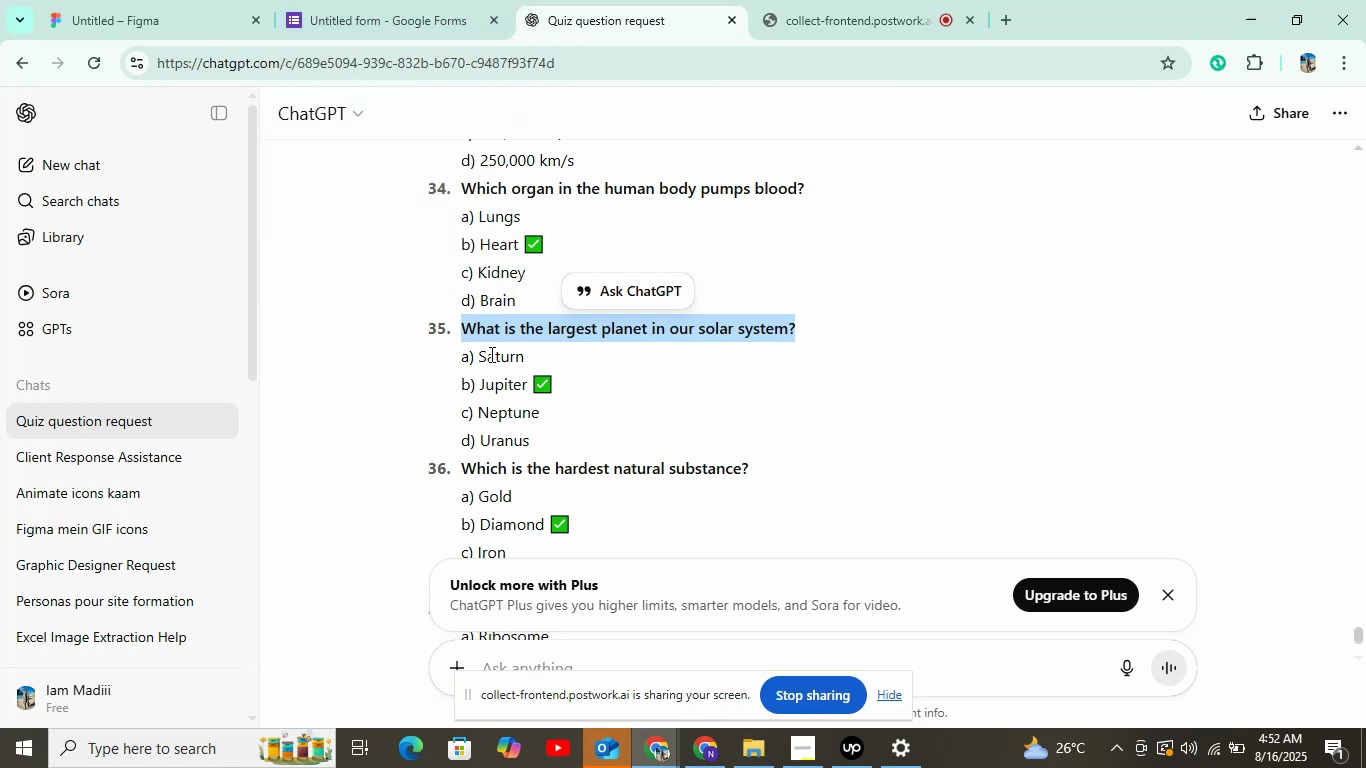 
right_click([490, 354])
 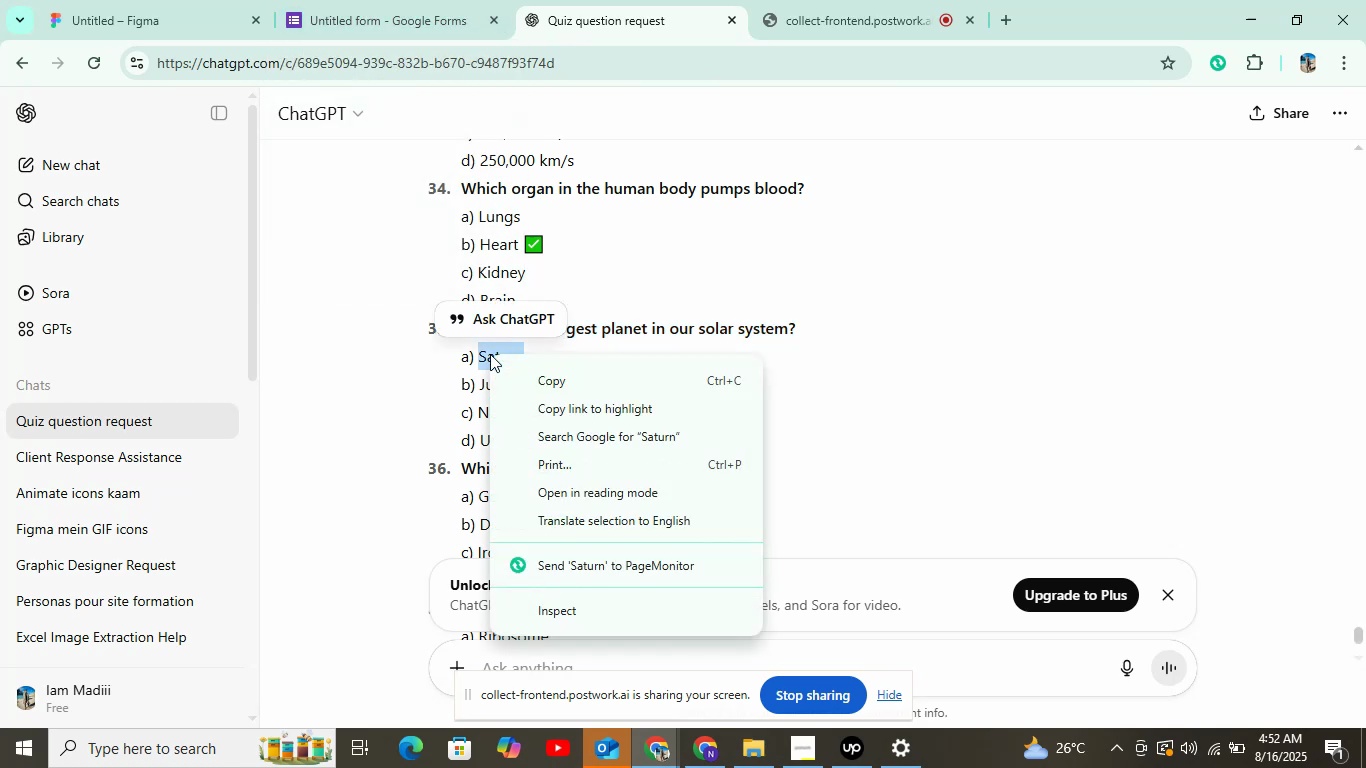 
left_click([572, 383])
 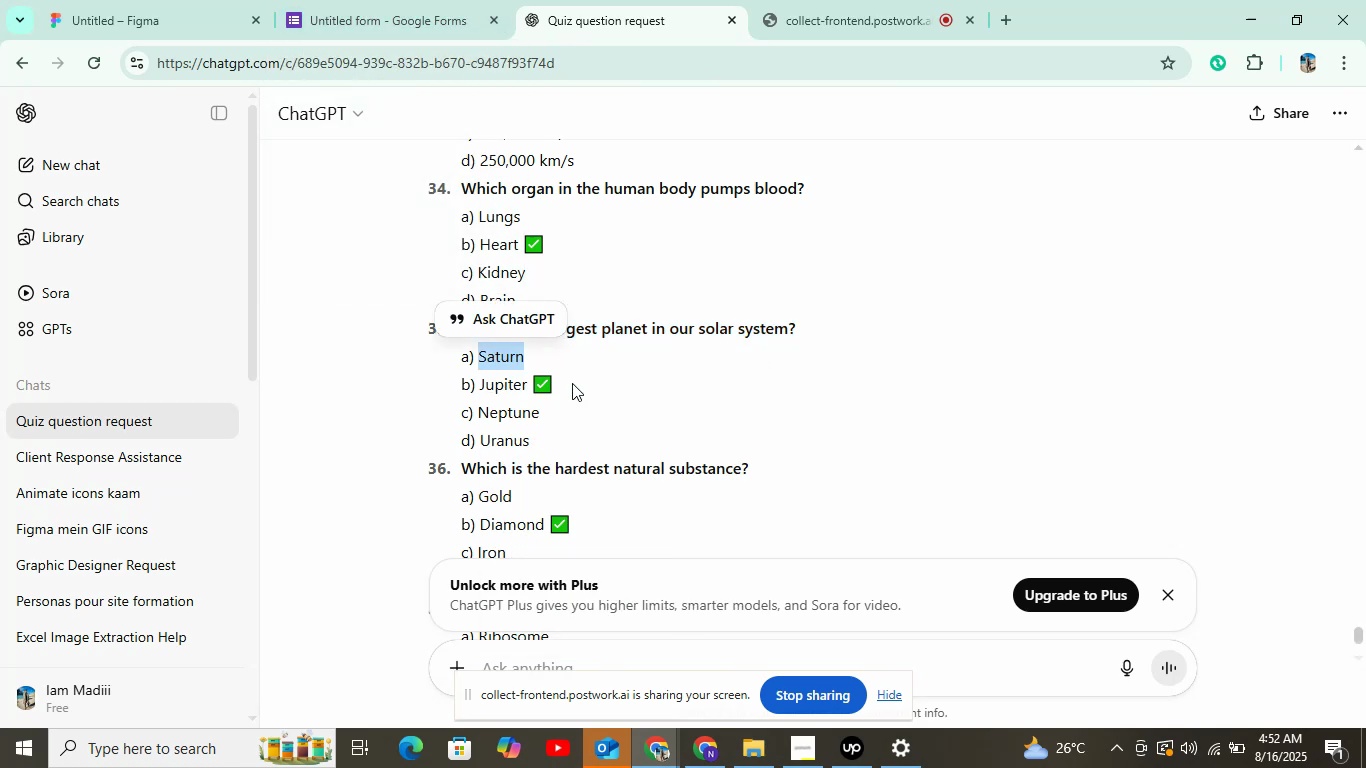 
left_click([441, 39])
 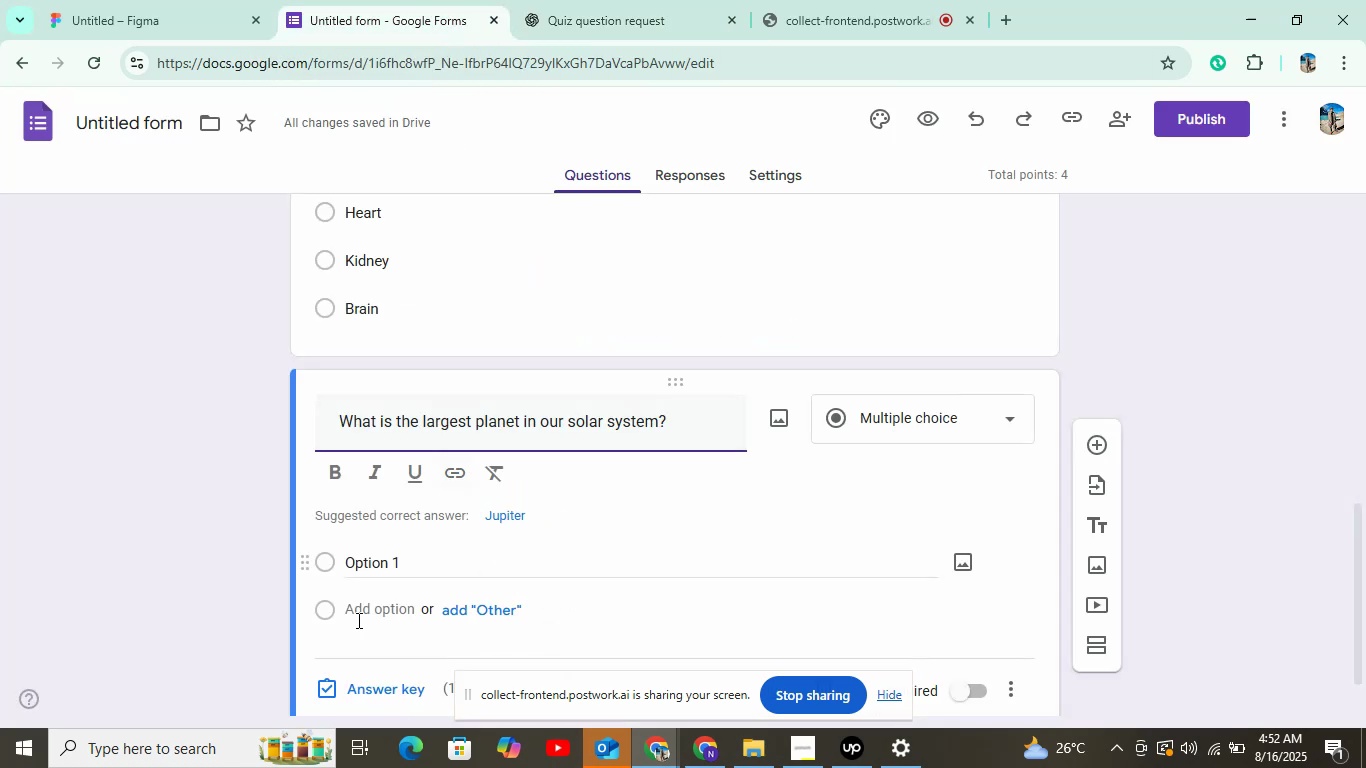 
left_click([420, 564])
 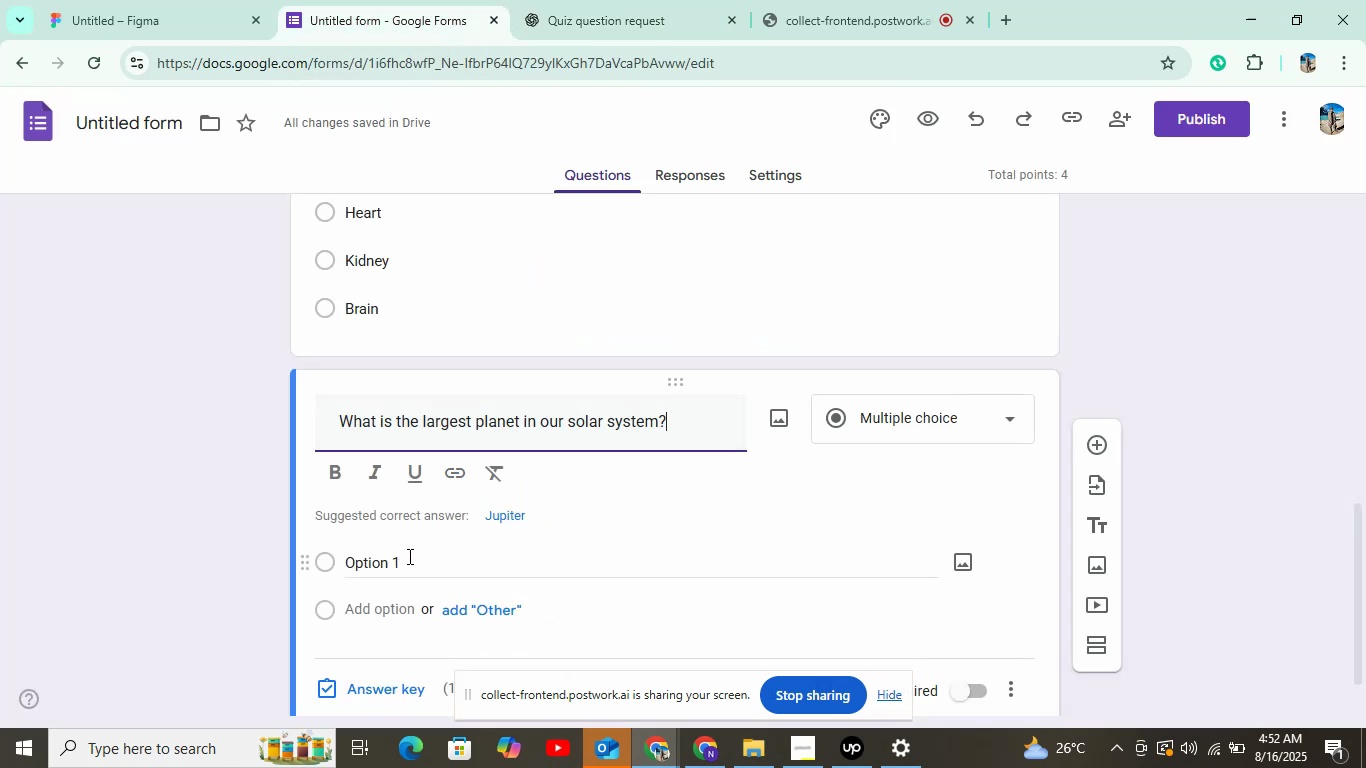 
right_click([420, 564])
 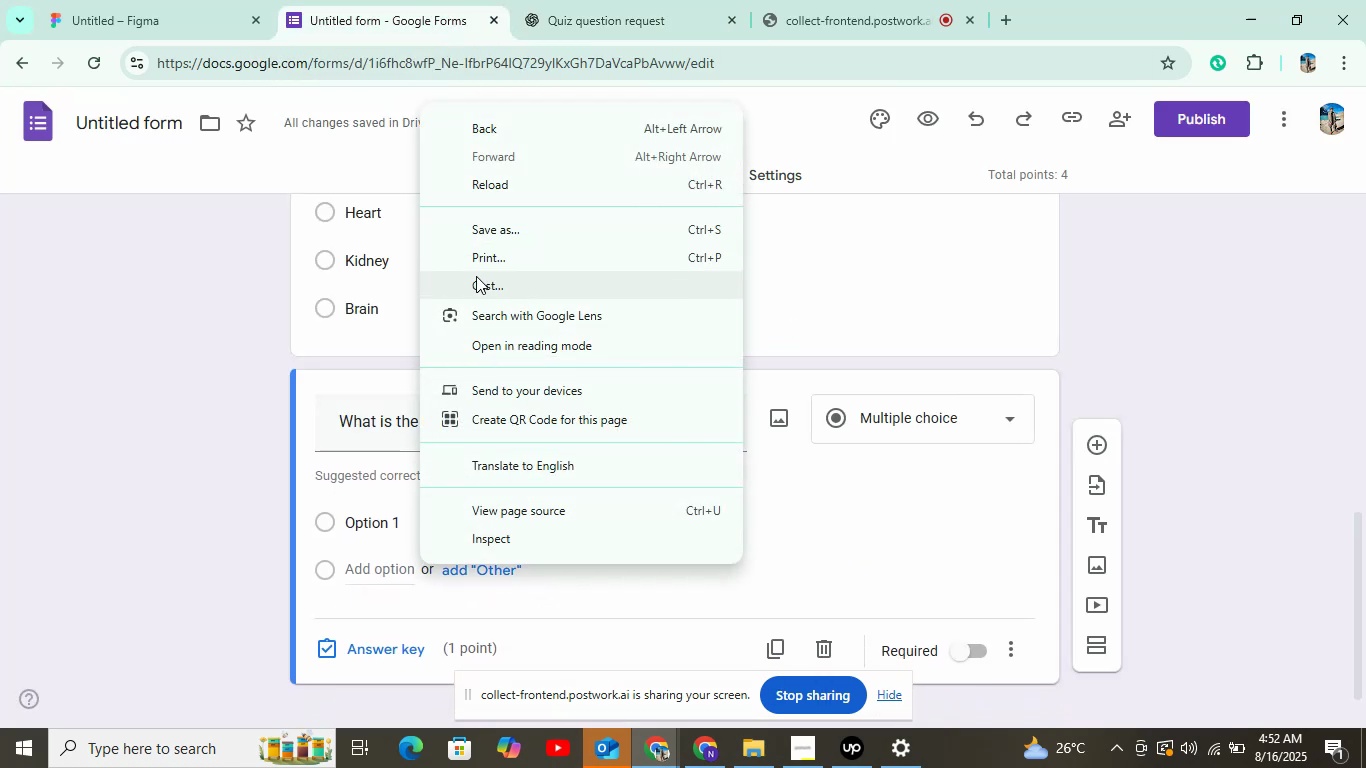 
left_click([392, 518])
 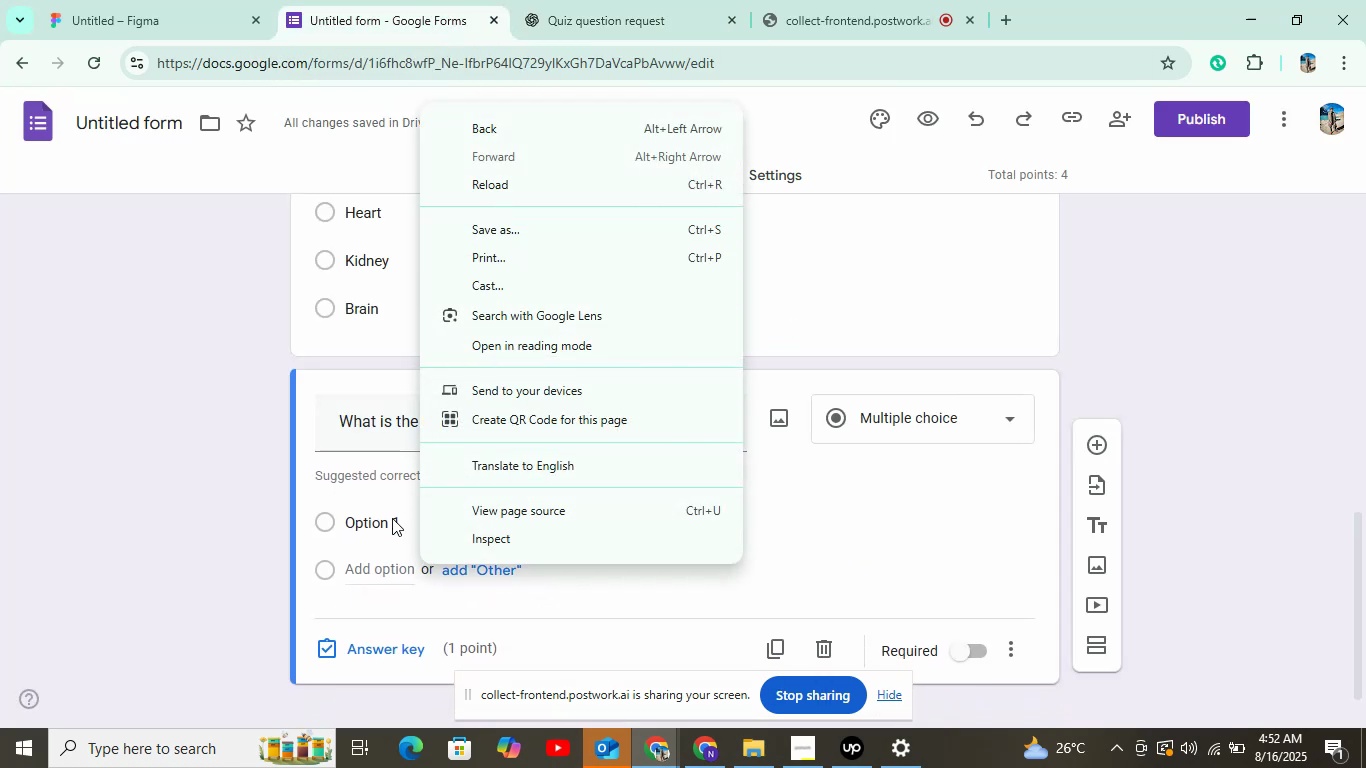 
right_click([394, 511])
 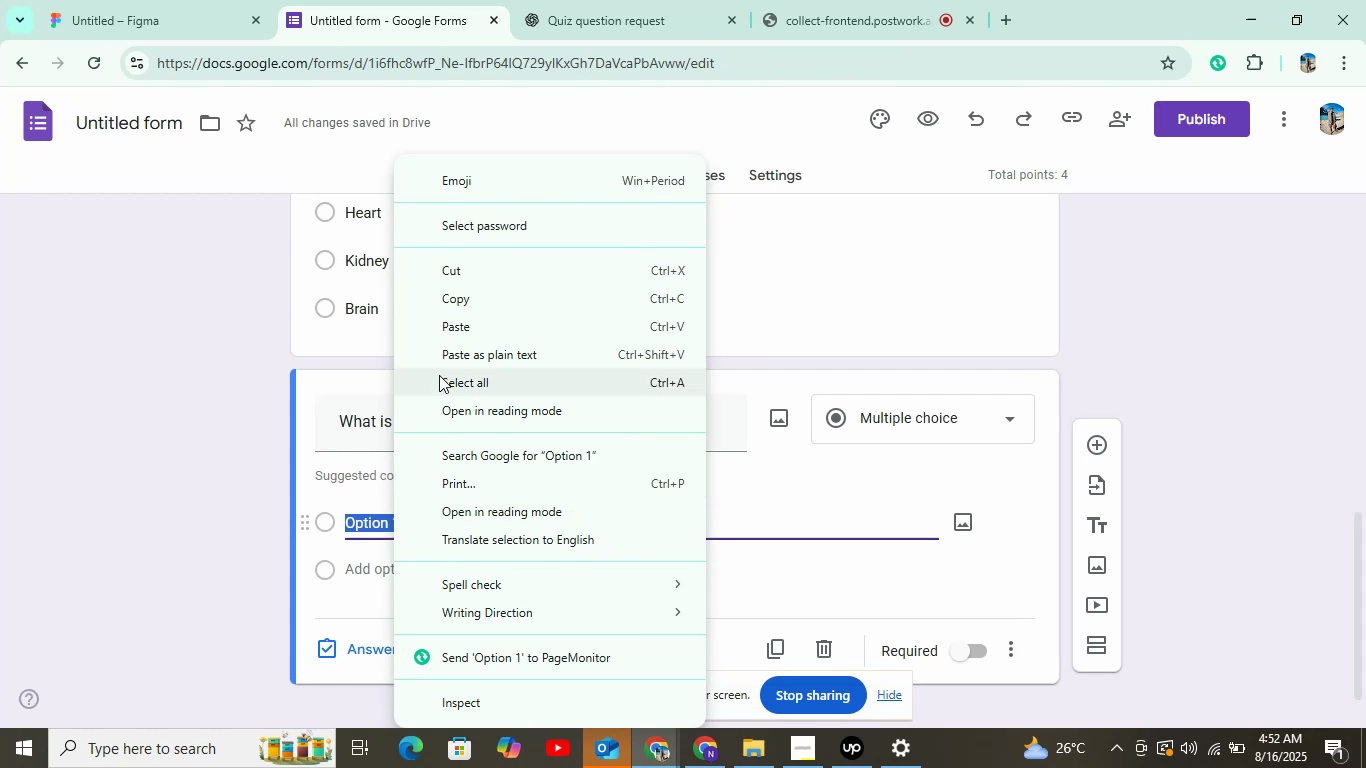 
left_click([452, 329])
 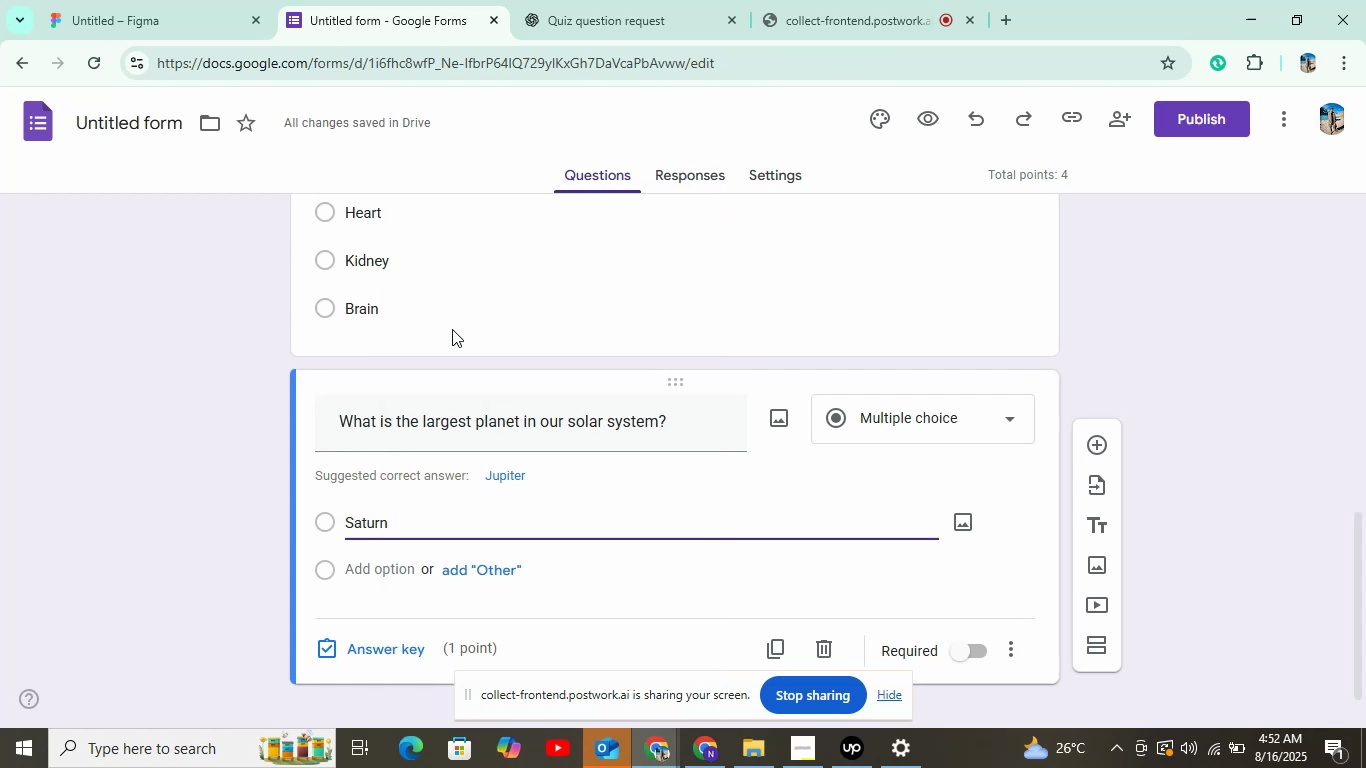 
wait(8.58)
 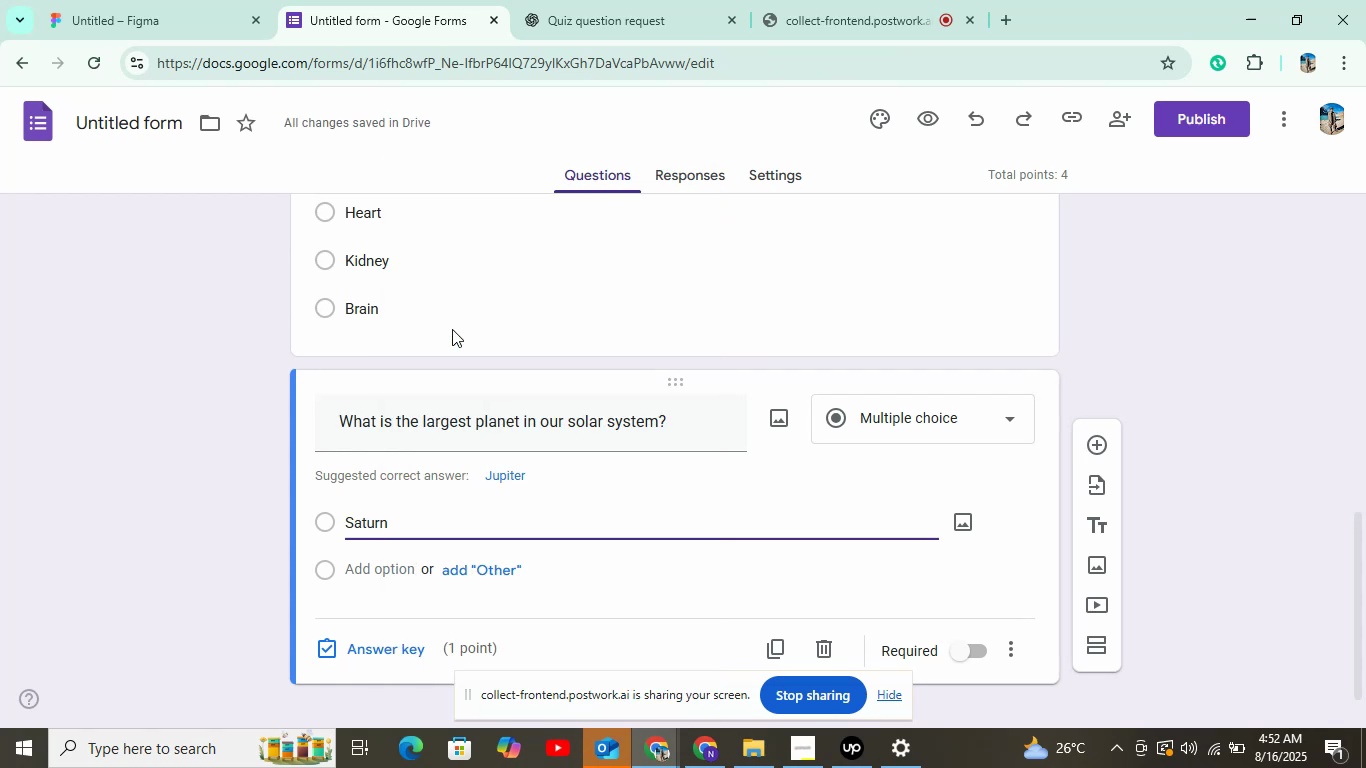 
left_click([587, 0])
 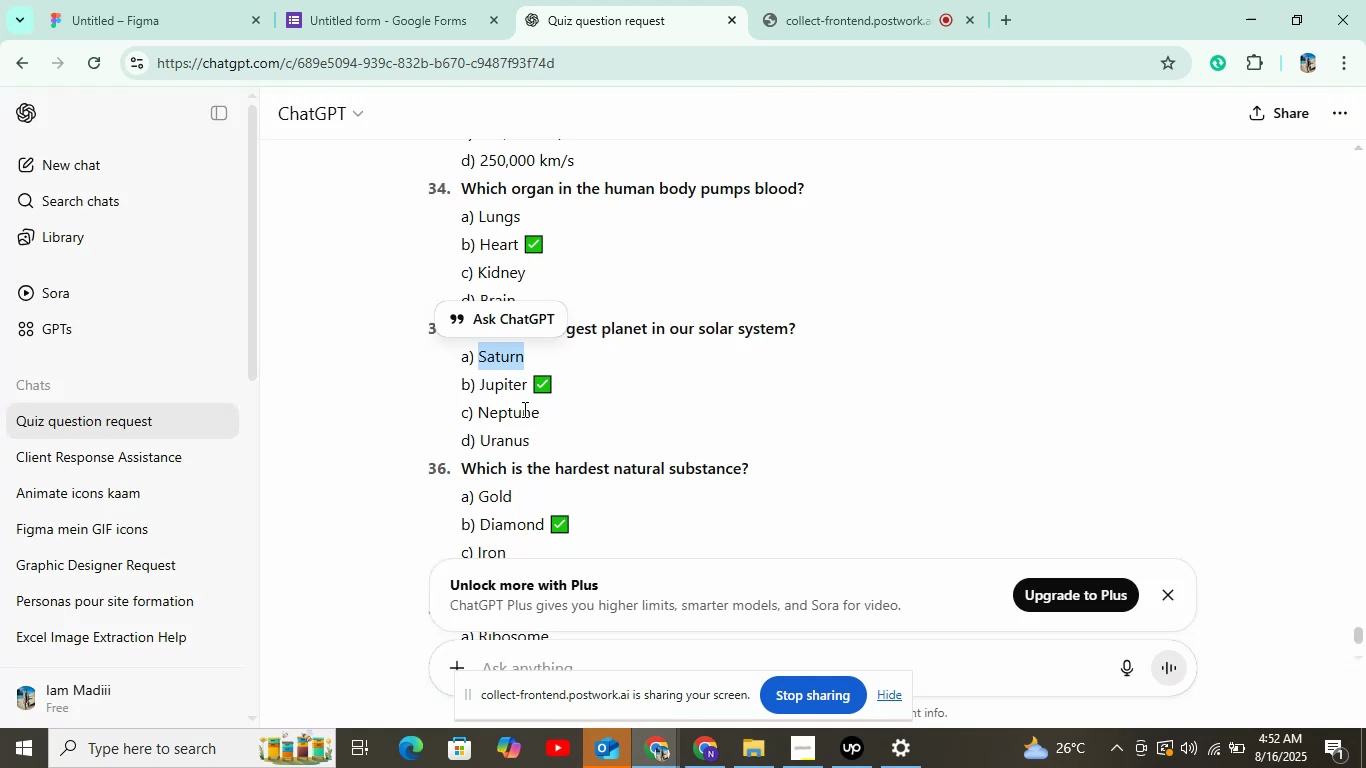 
double_click([497, 389])
 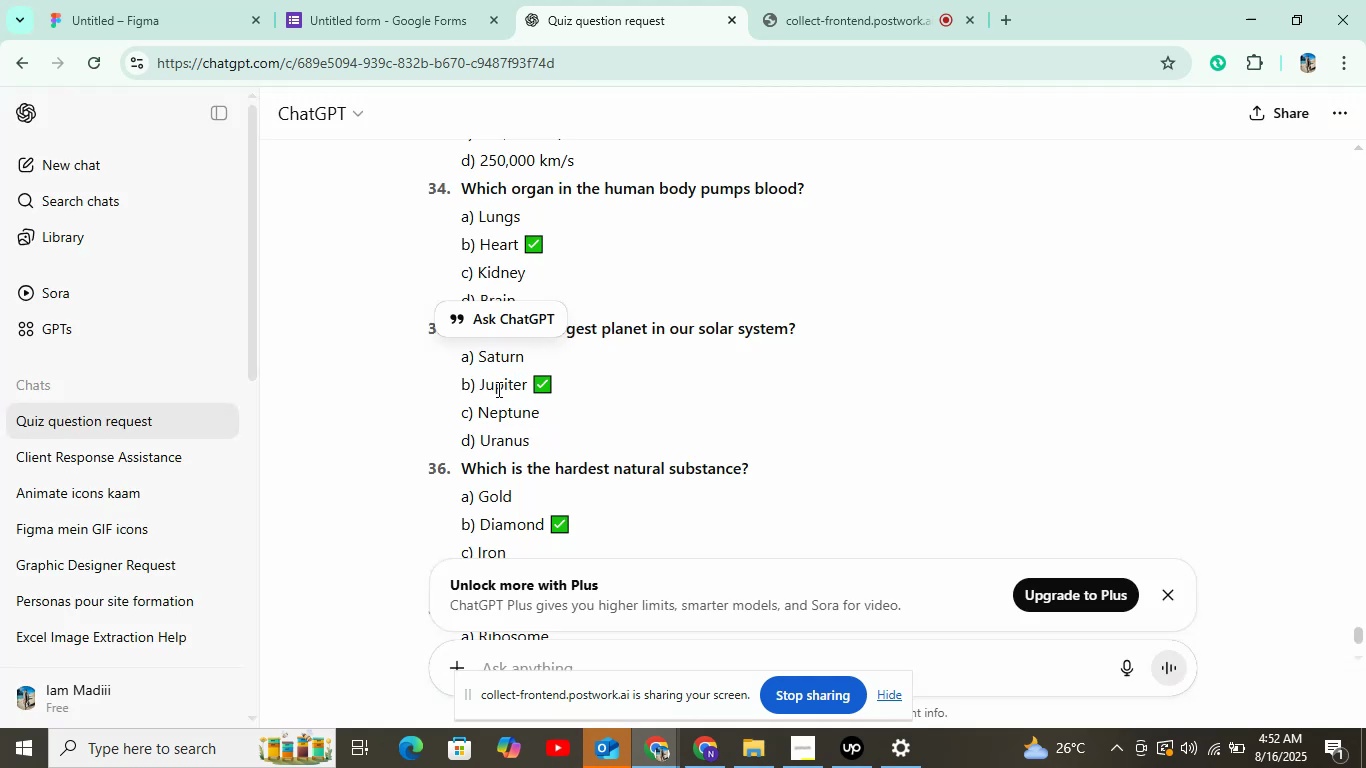 
right_click([497, 389])
 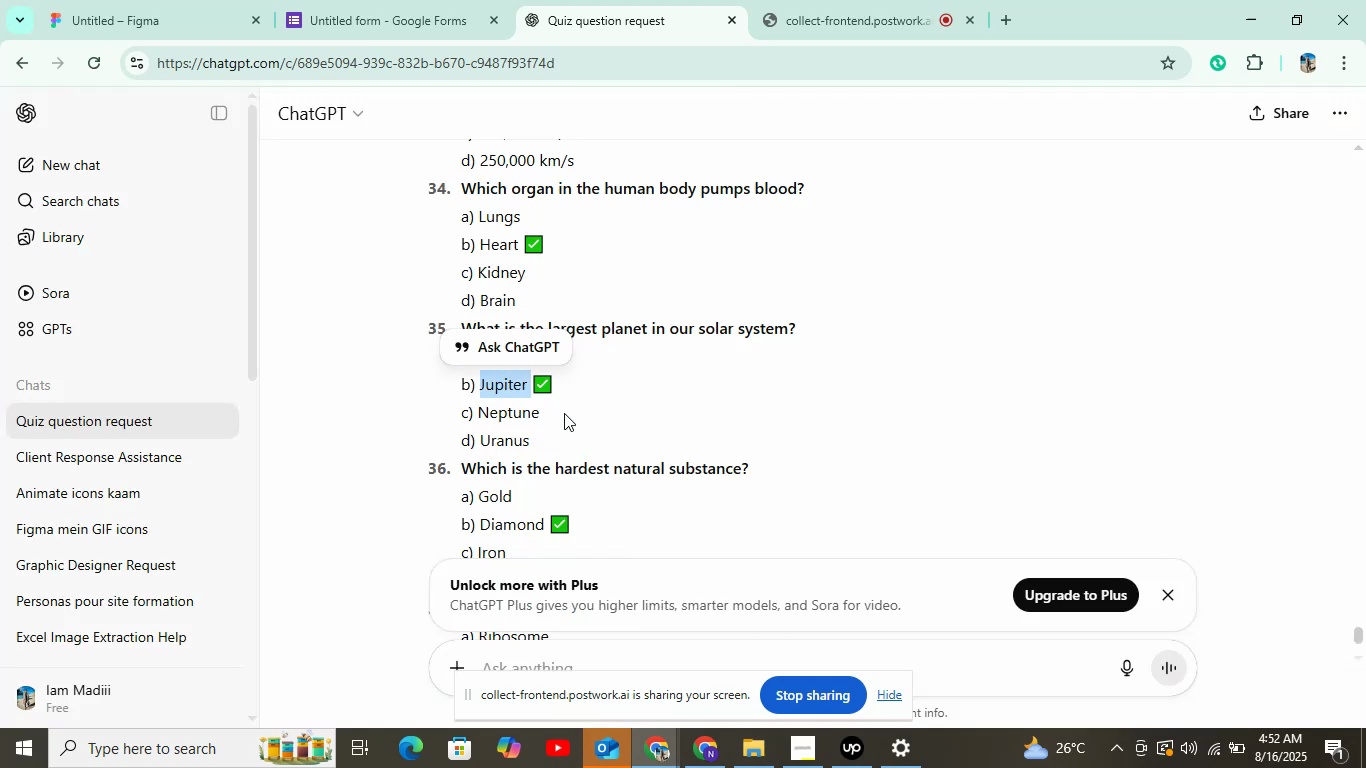 
double_click([445, 33])
 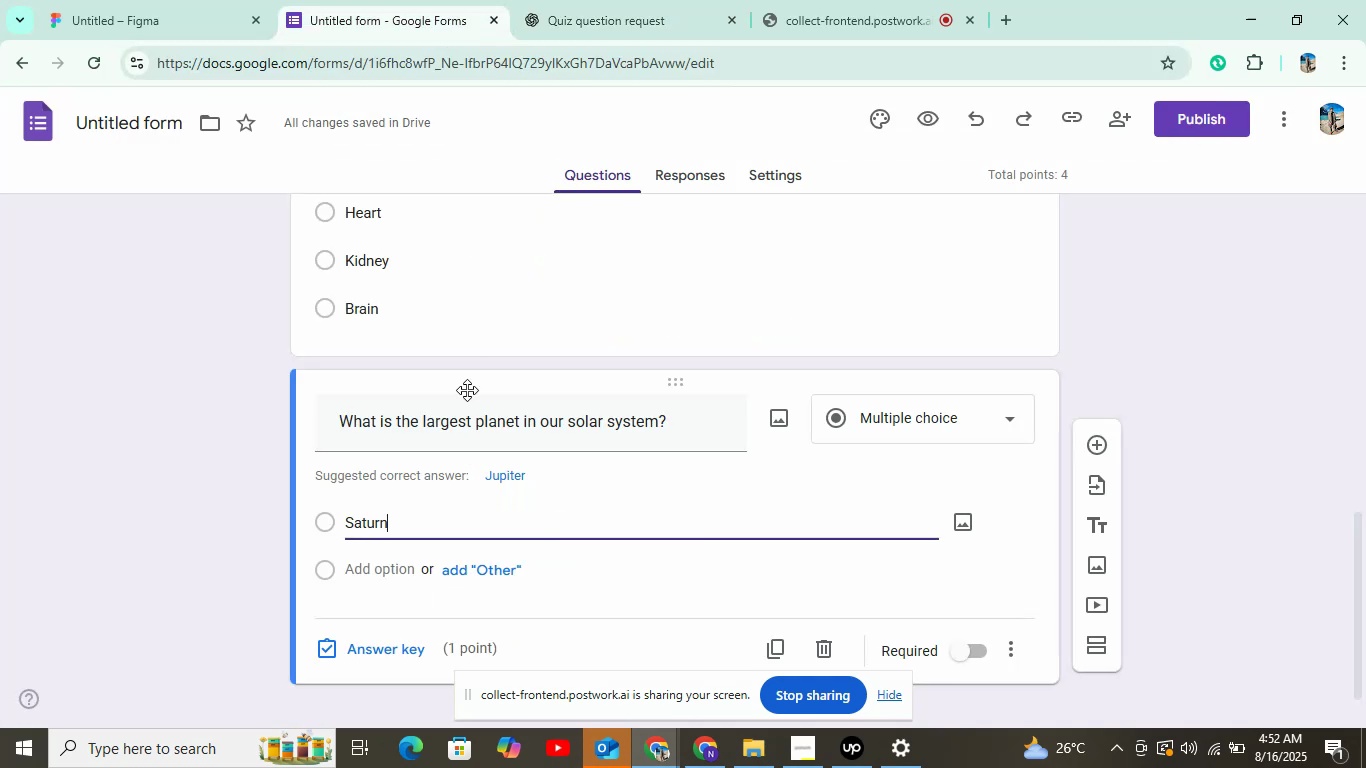 
left_click([401, 580])
 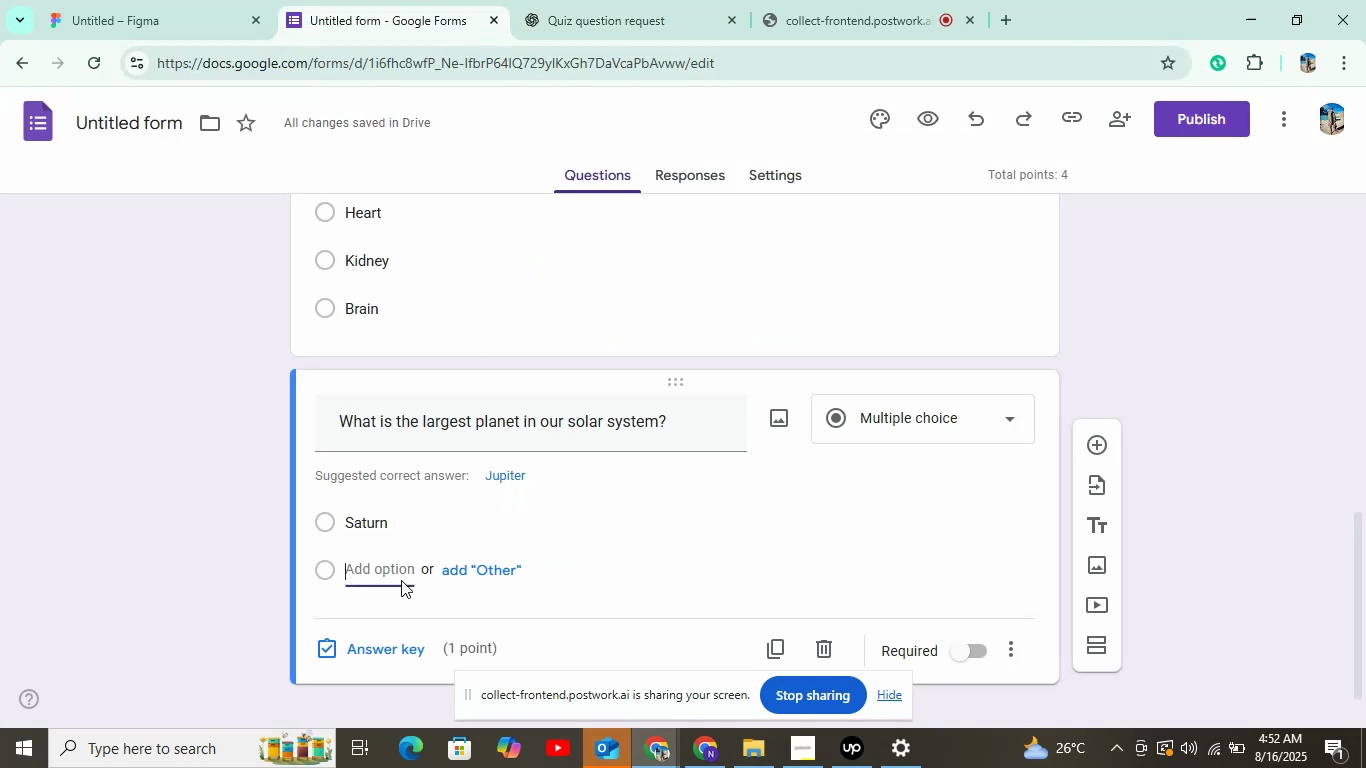 
right_click([408, 564])
 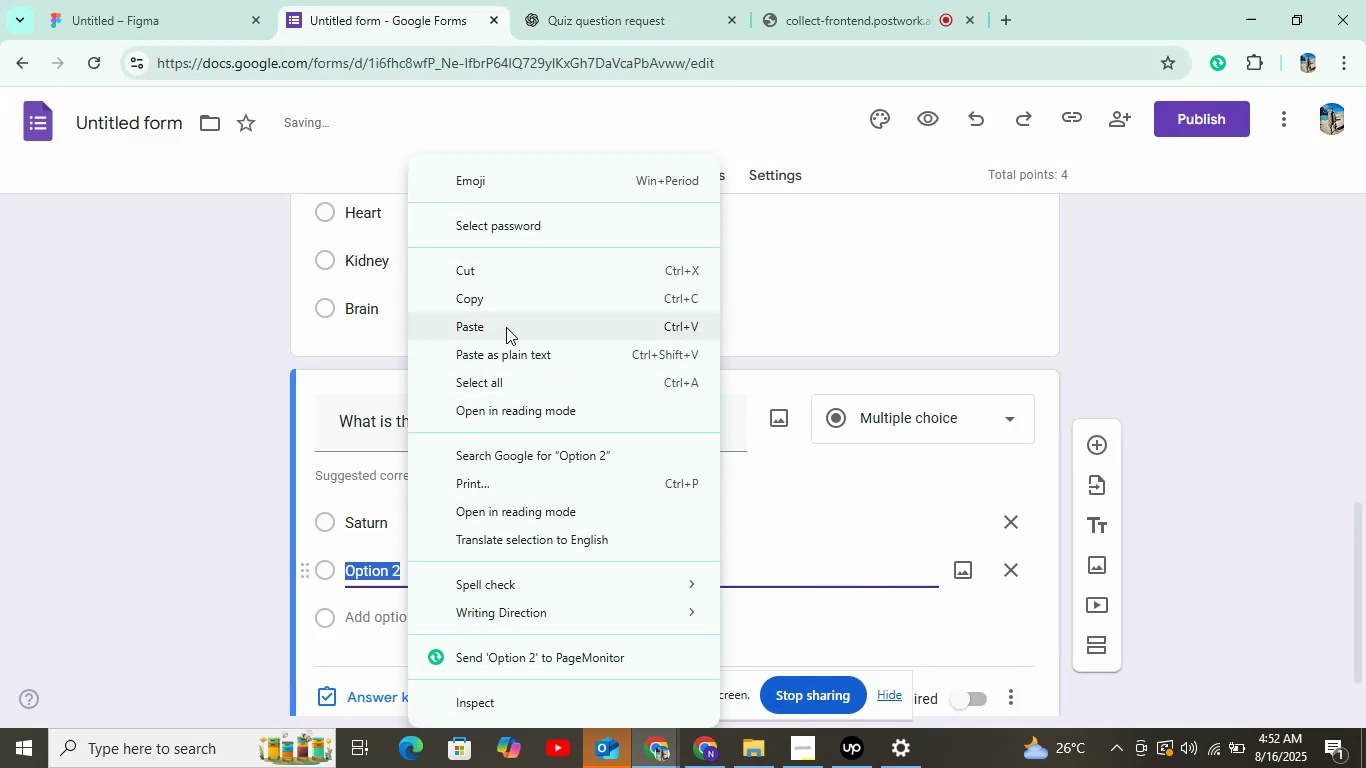 
left_click([486, 328])
 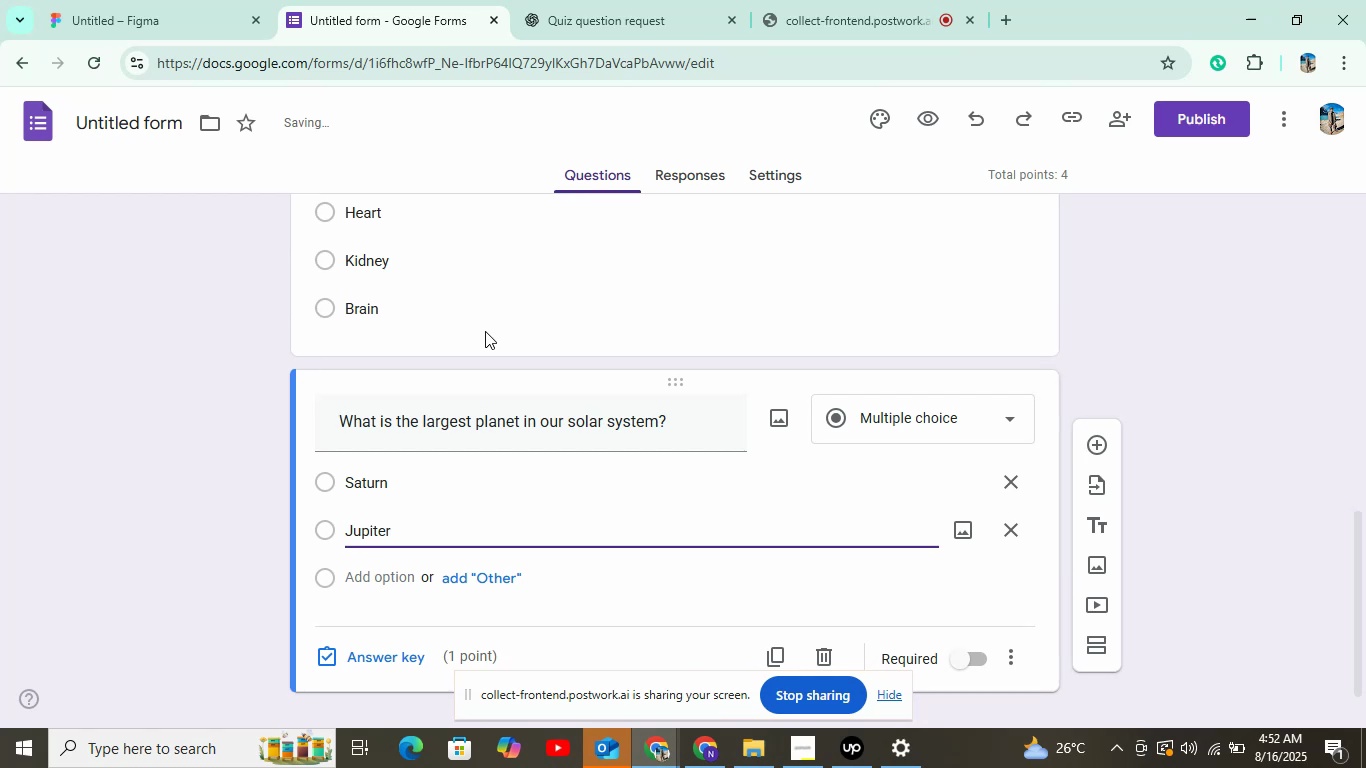 
left_click([556, 0])
 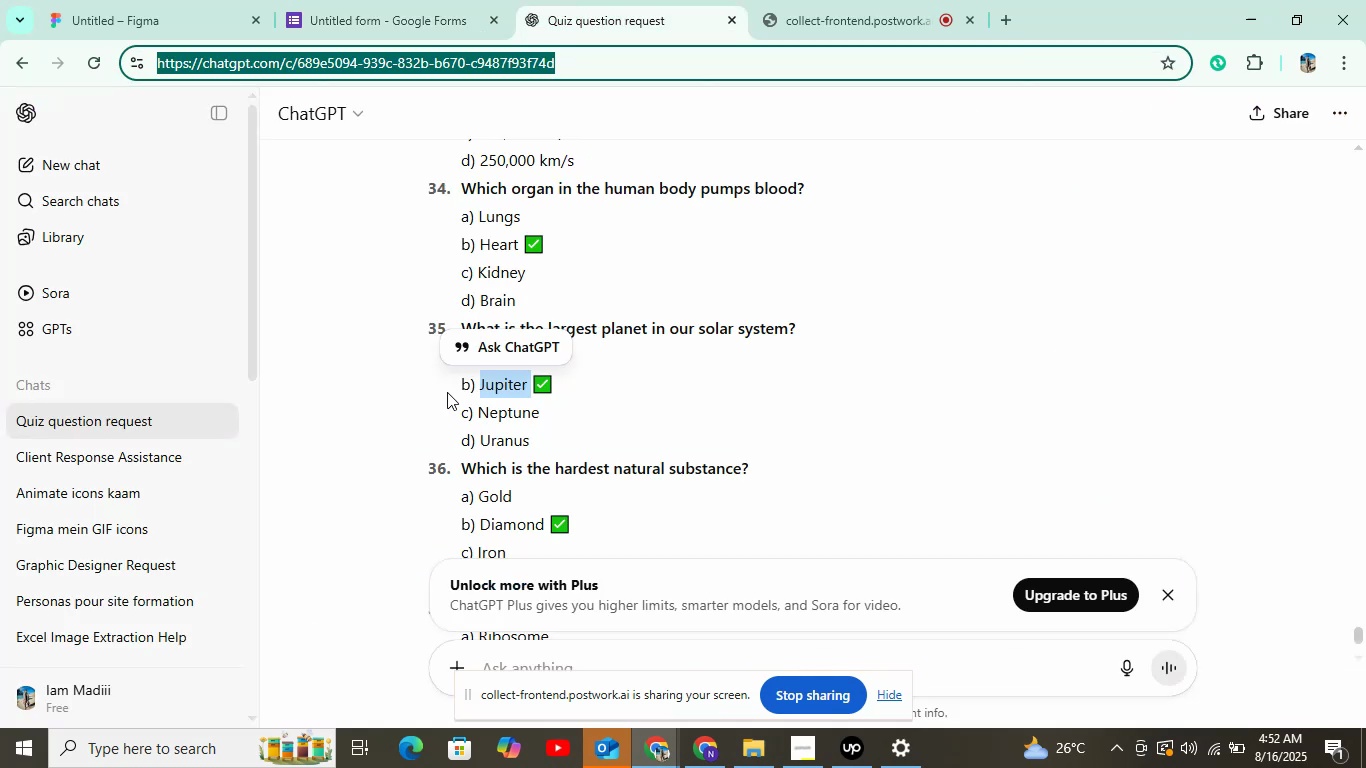 
double_click([496, 421])
 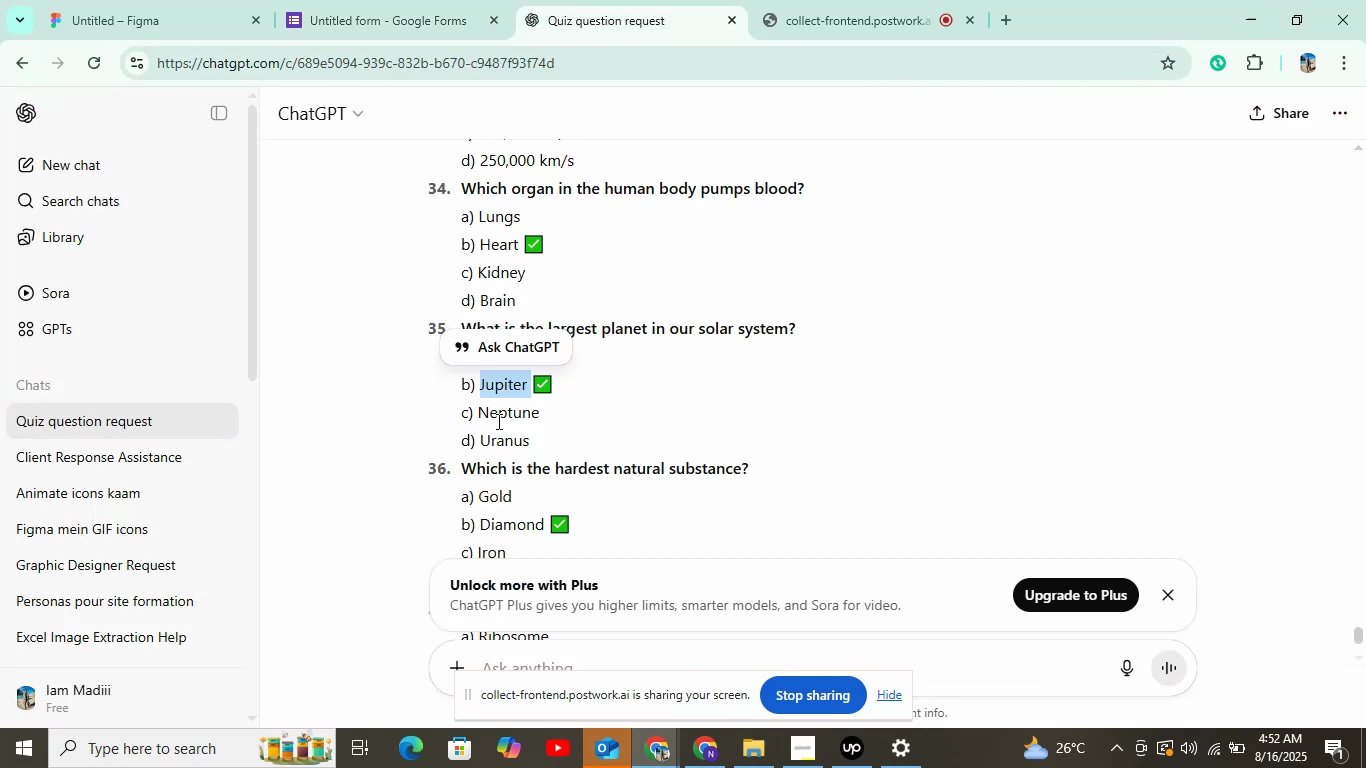 
right_click([509, 414])
 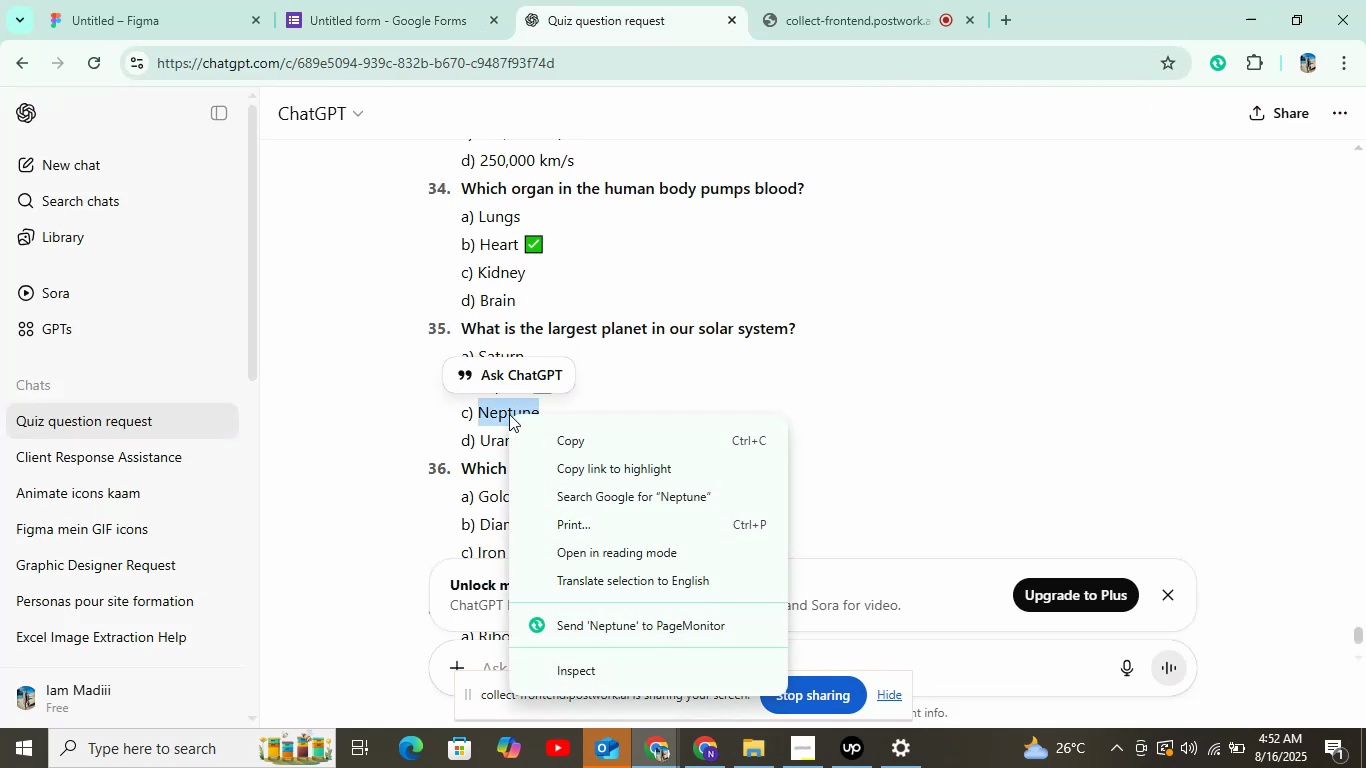 
left_click([559, 436])
 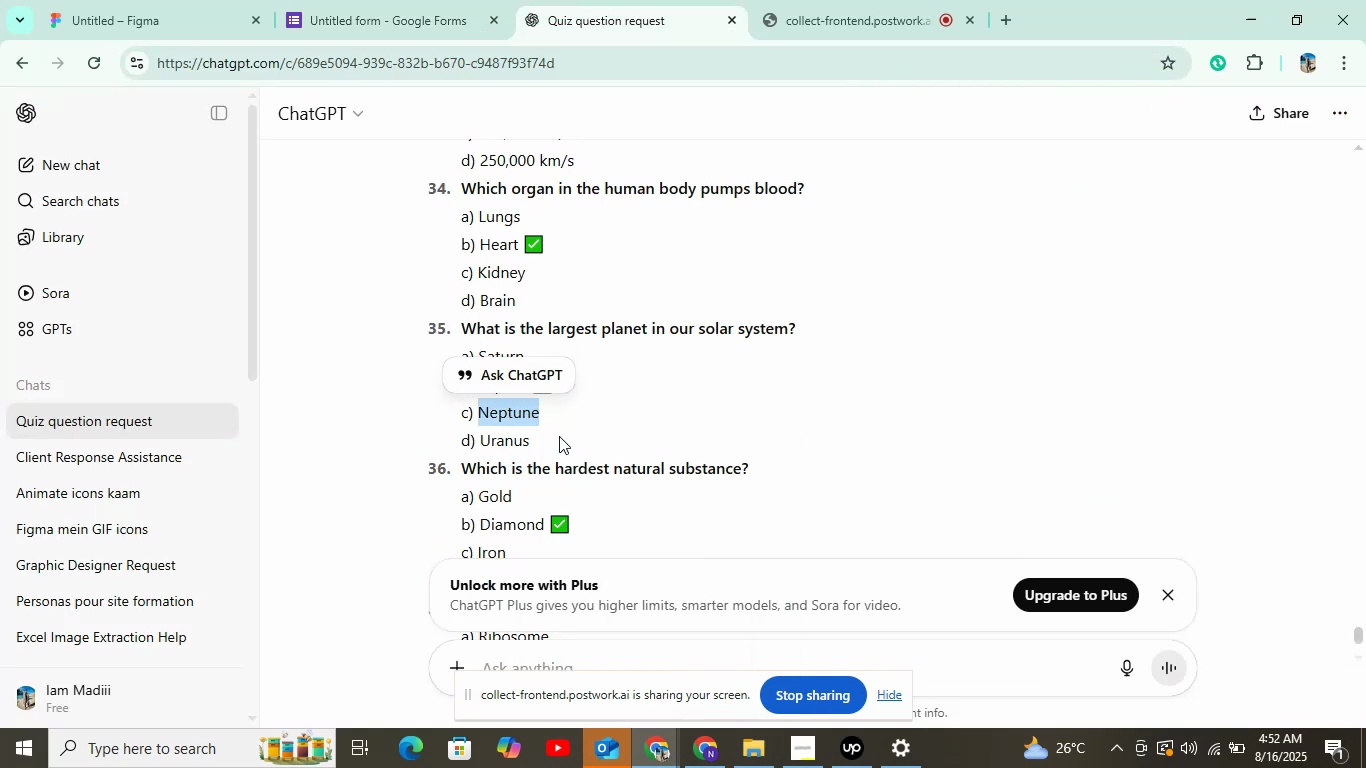 
left_click([396, 20])
 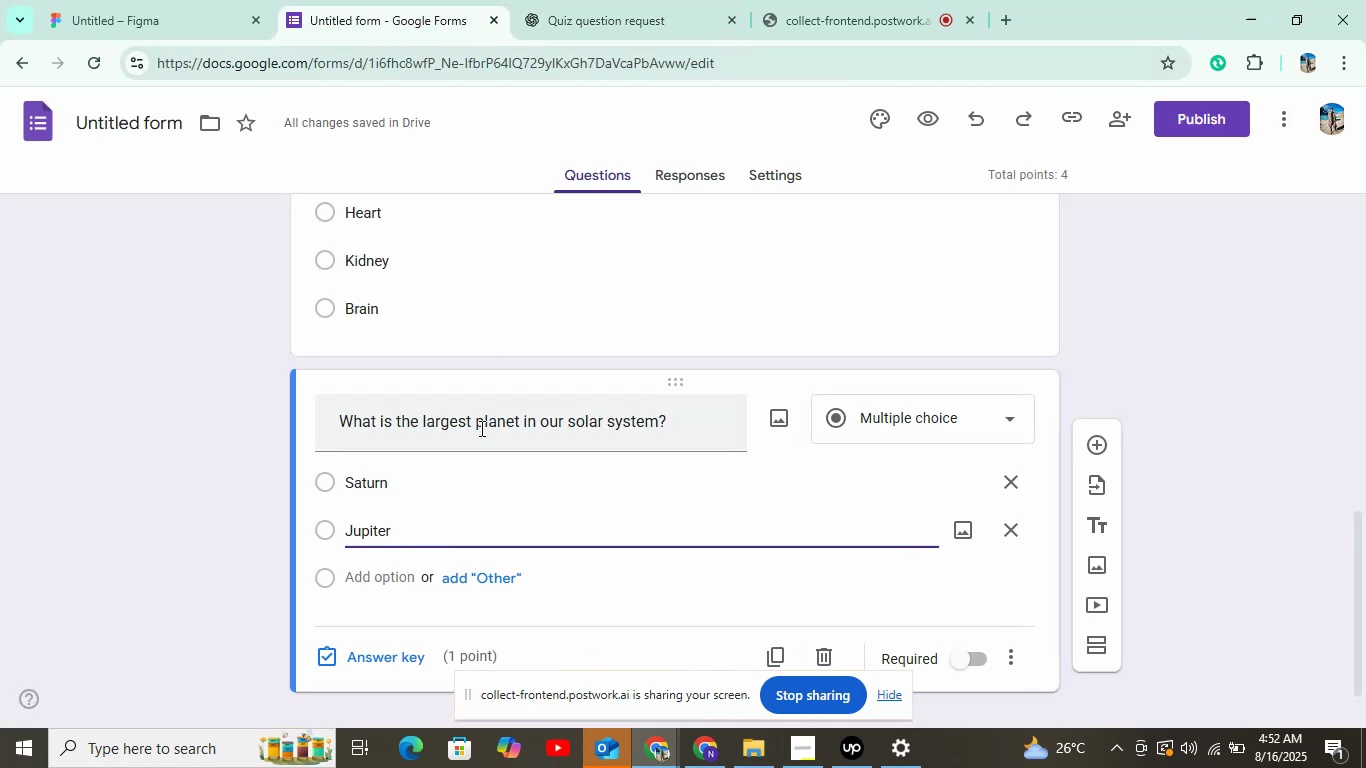 
left_click([376, 570])
 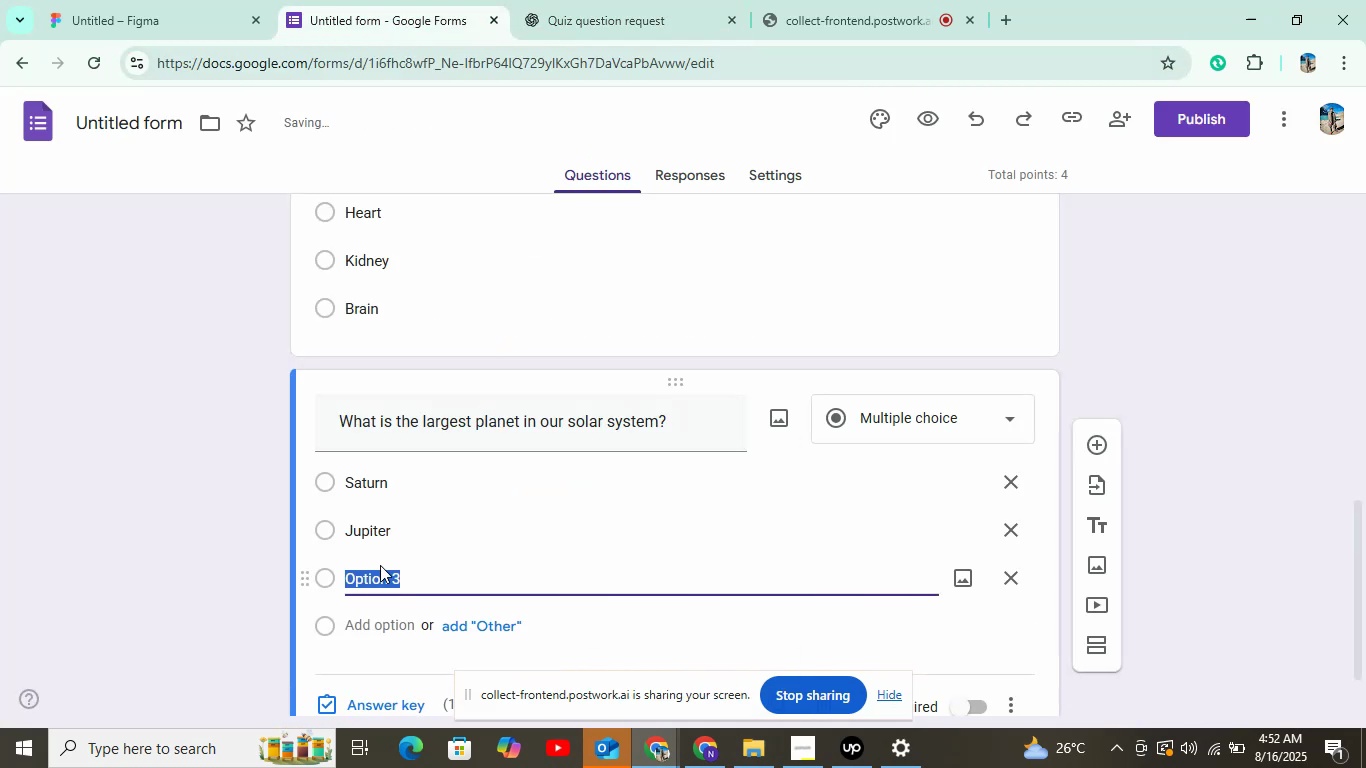 
double_click([402, 572])
 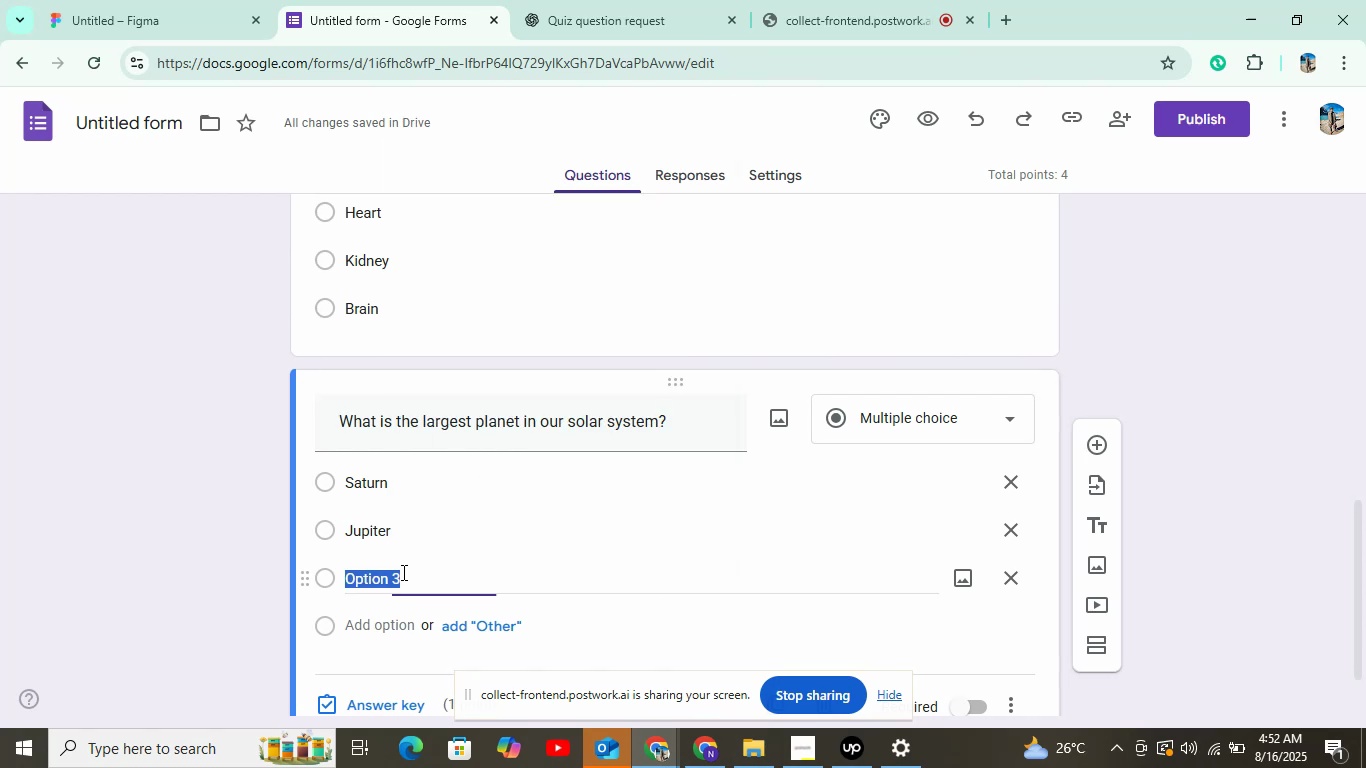 
right_click([402, 572])
 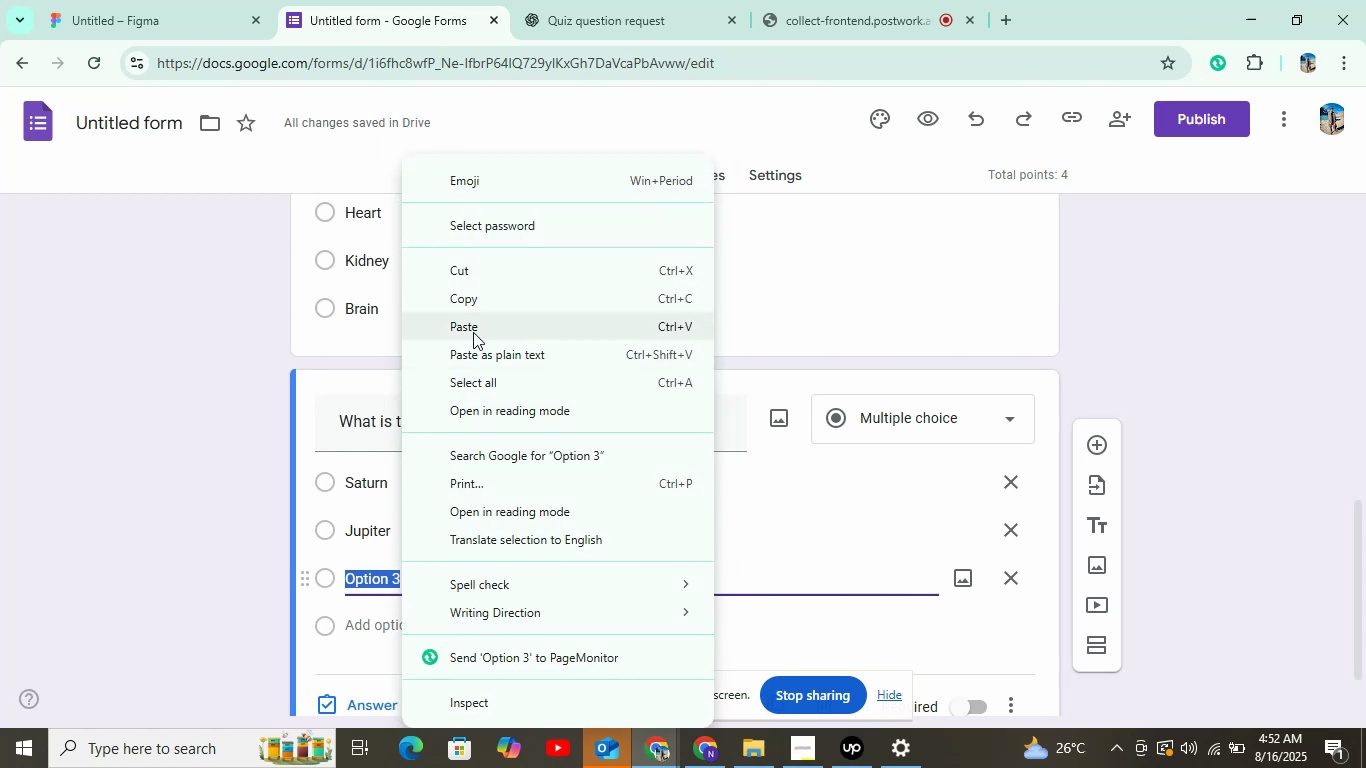 
left_click([473, 332])
 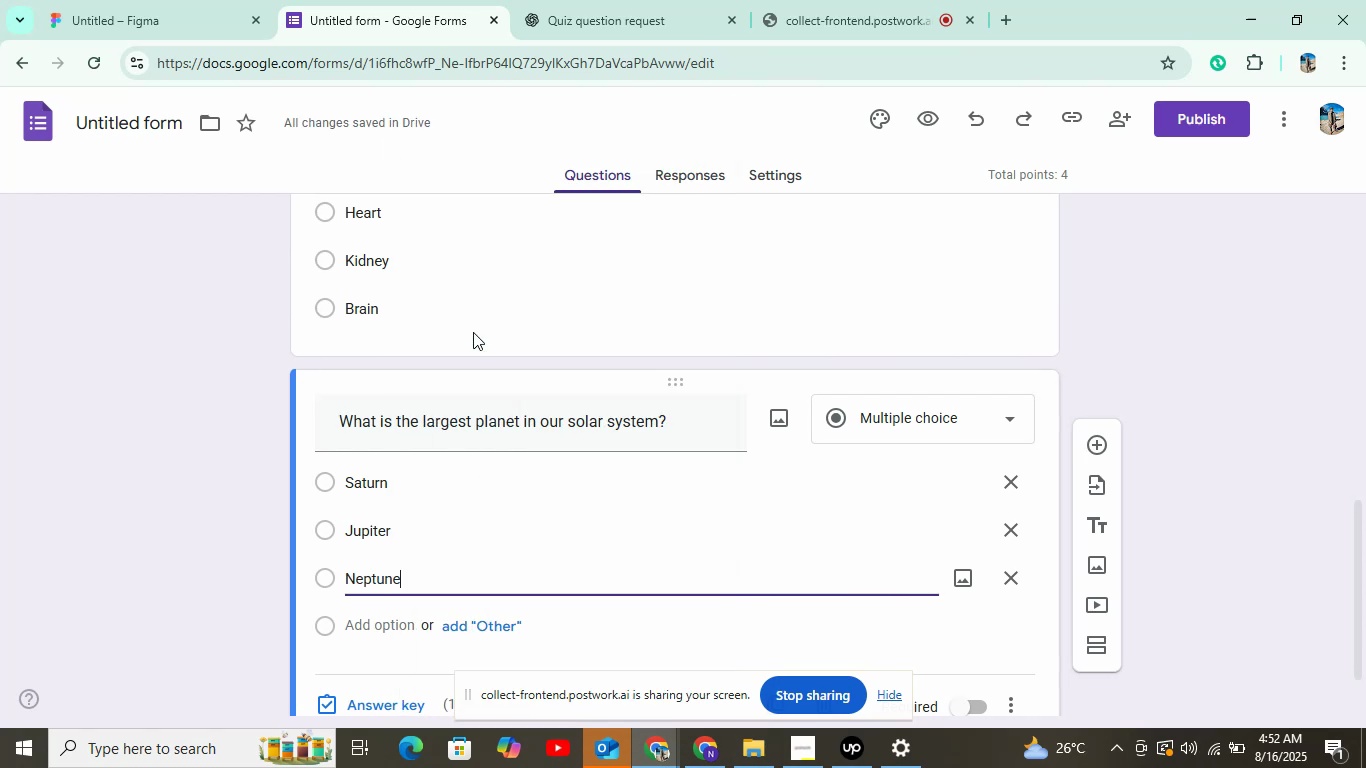 
wait(10.09)
 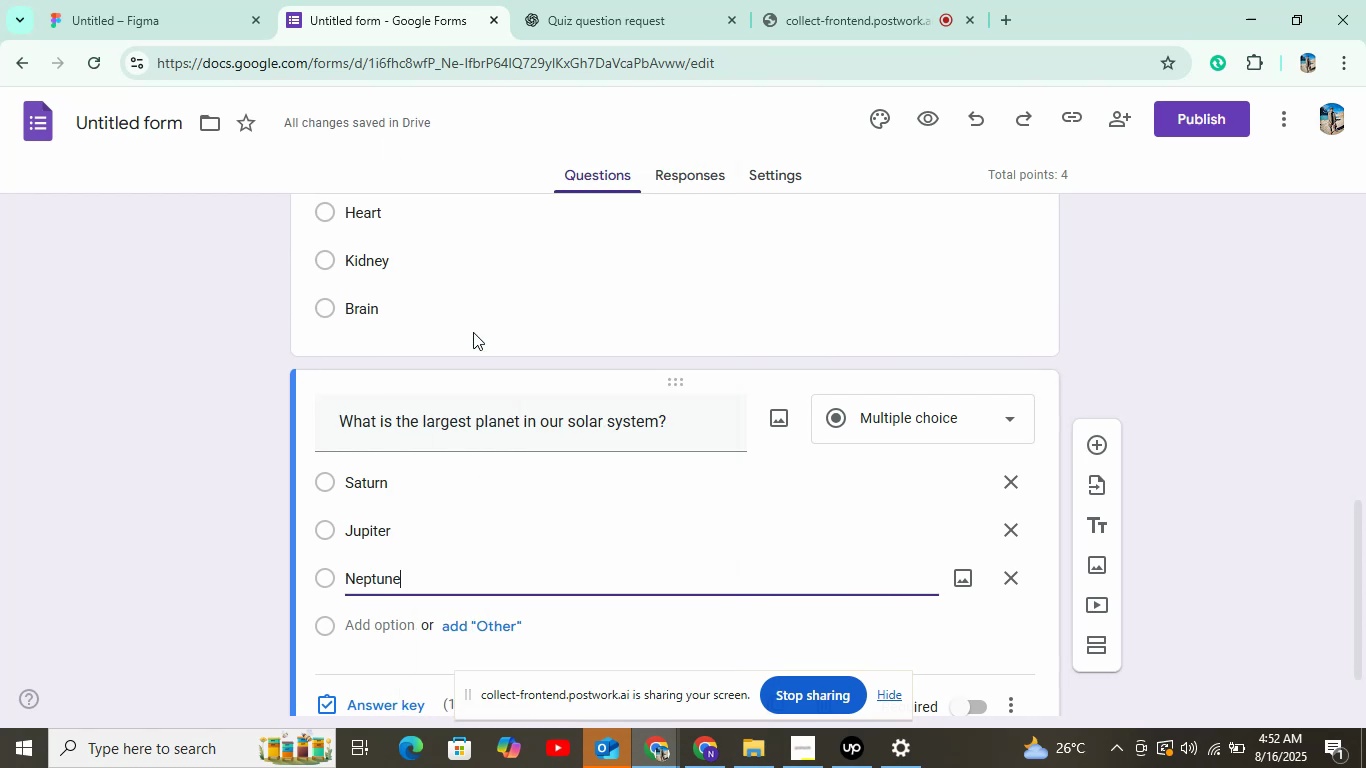 
scroll: coordinate [479, 341], scroll_direction: down, amount: 3.0
 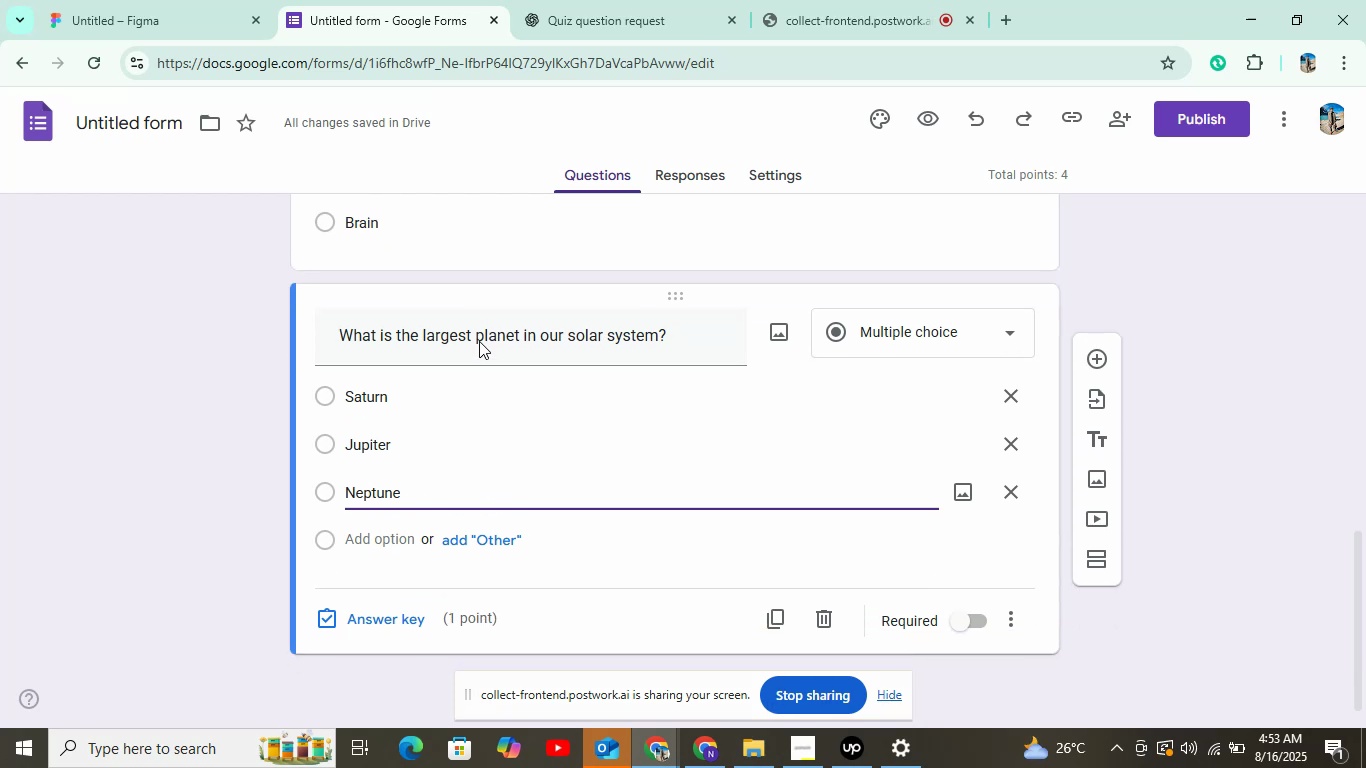 
left_click([382, 539])
 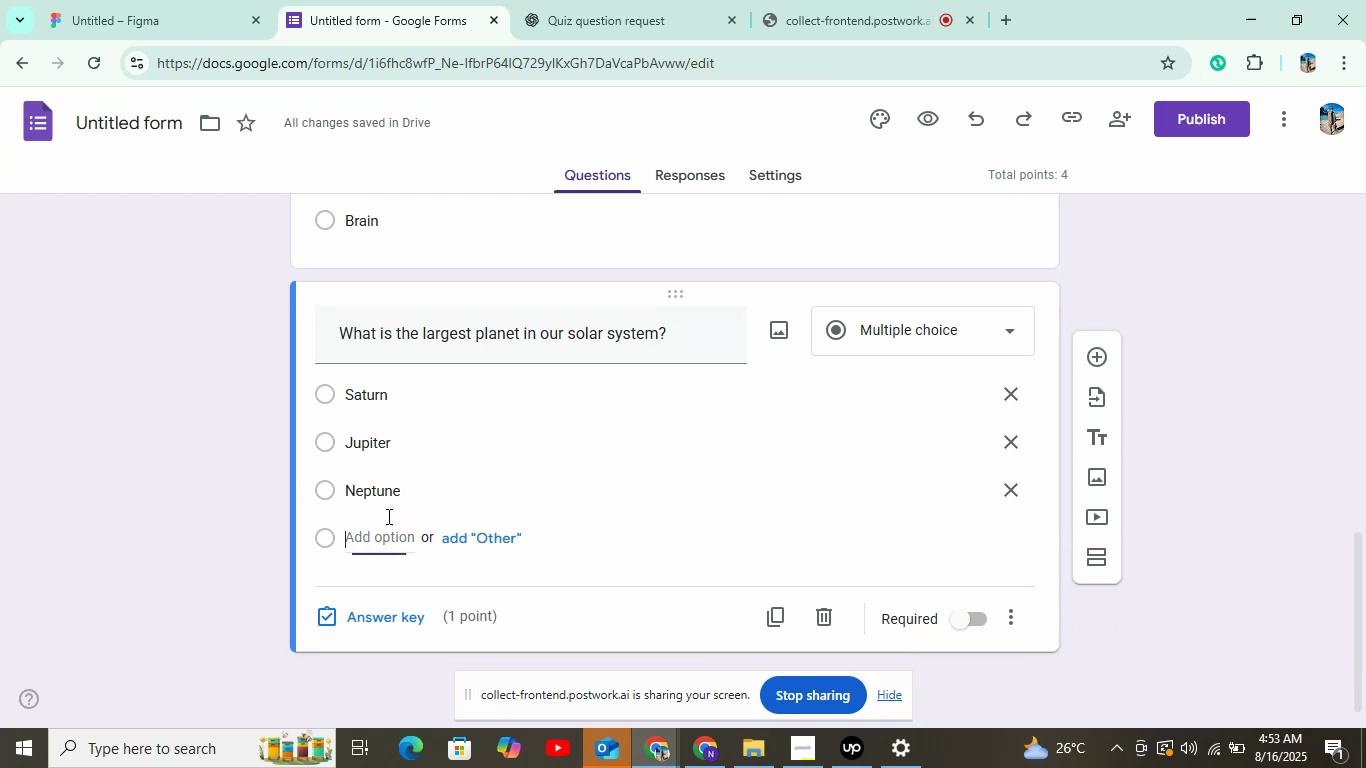 
left_click([541, 1])
 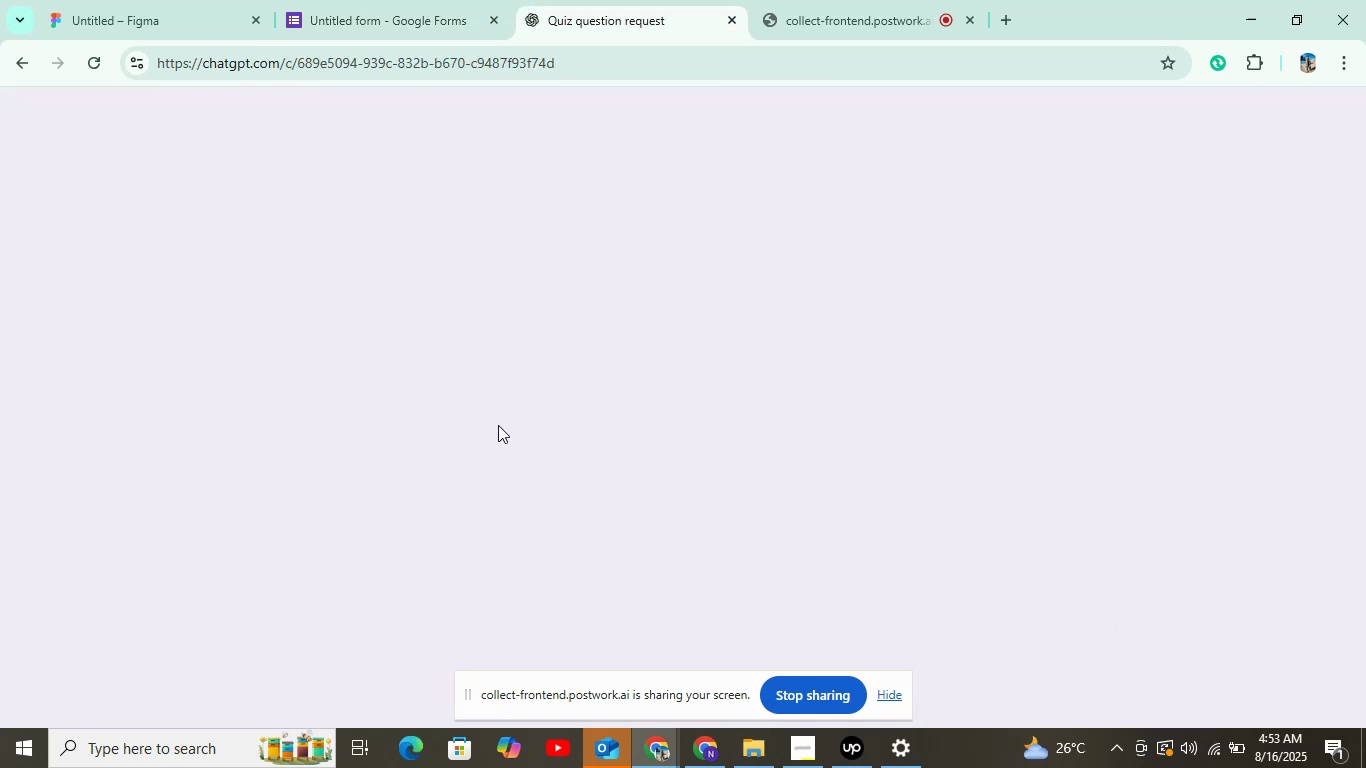 
double_click([498, 443])
 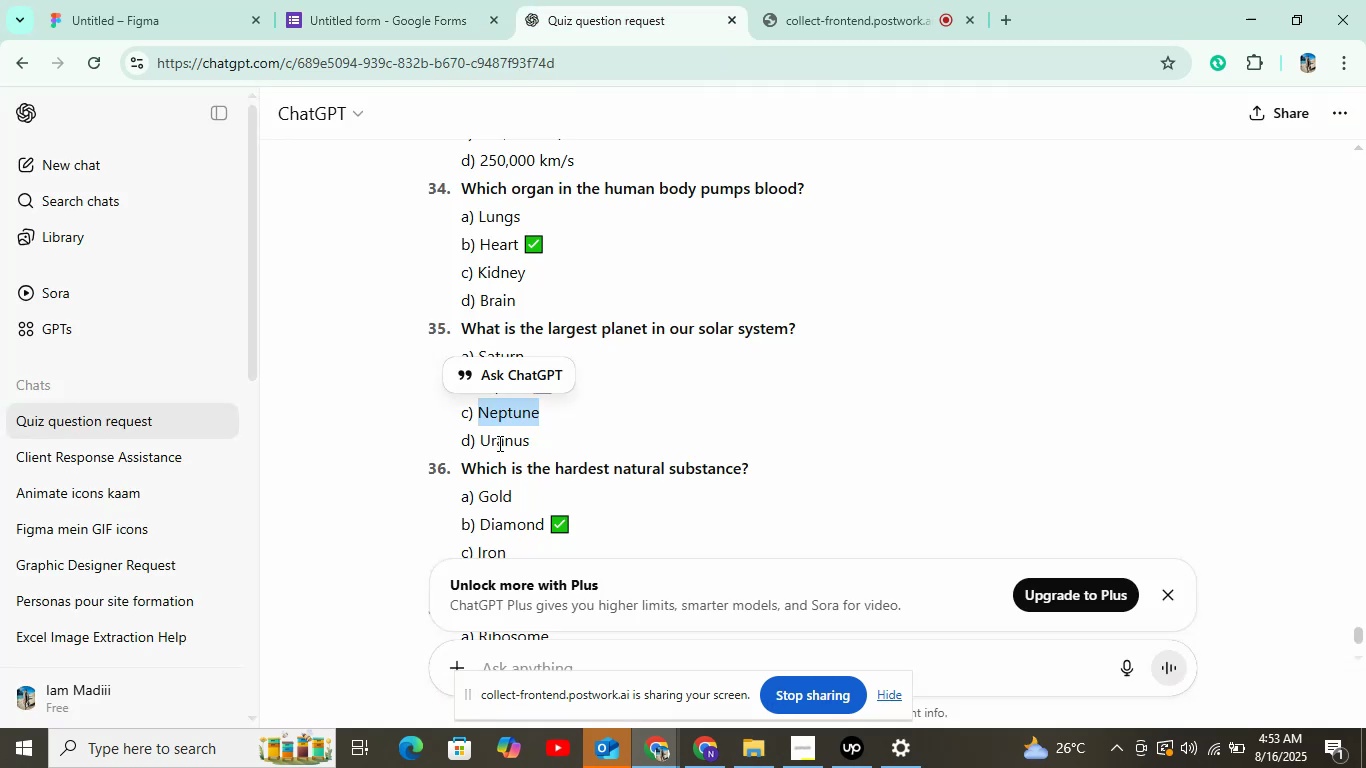 
right_click([498, 443])
 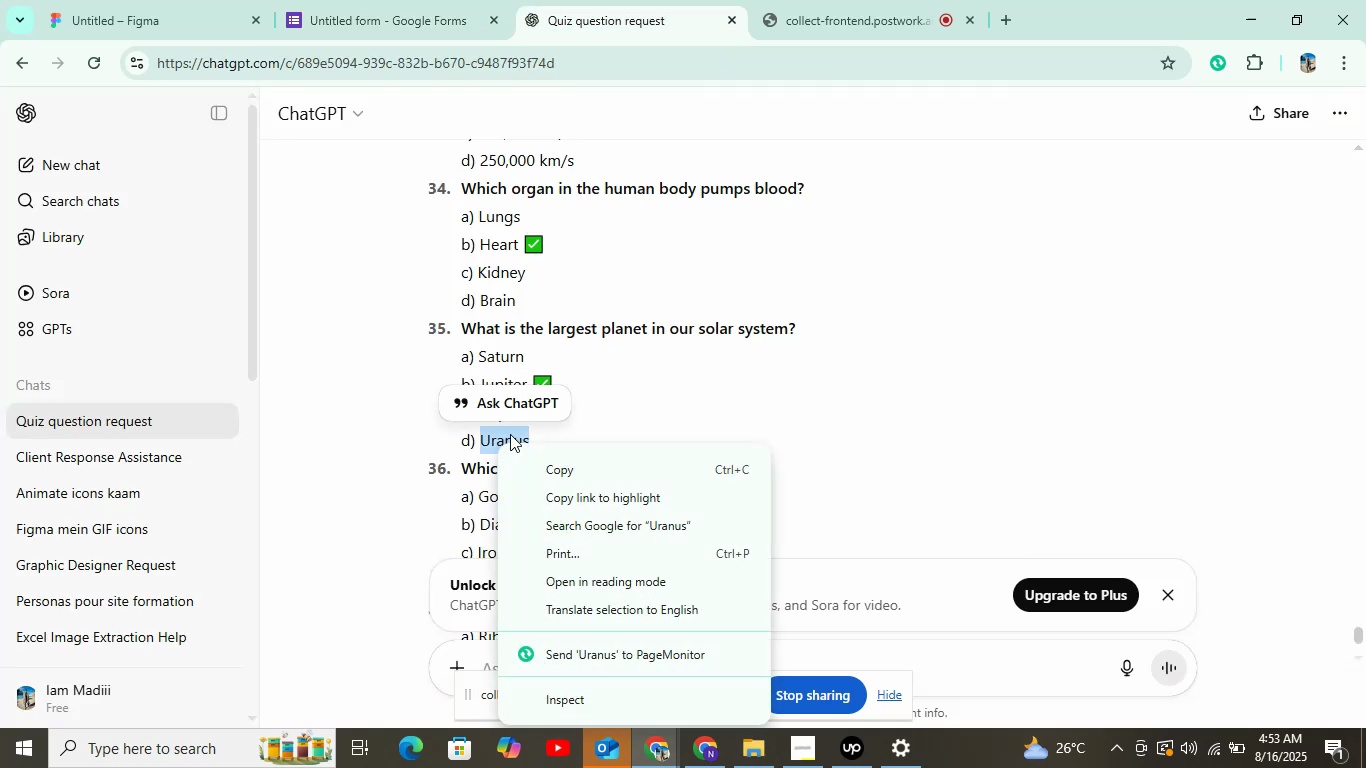 
left_click([553, 470])
 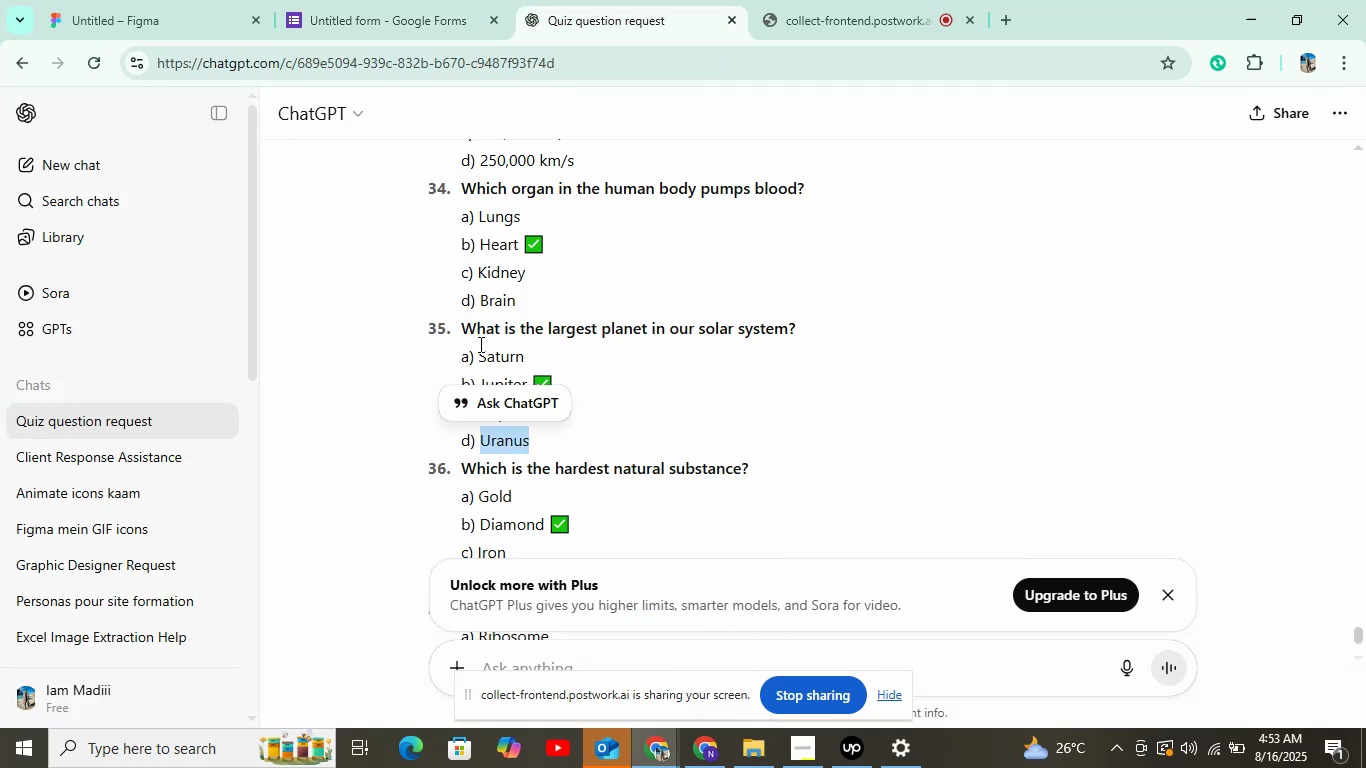 
left_click([350, 6])
 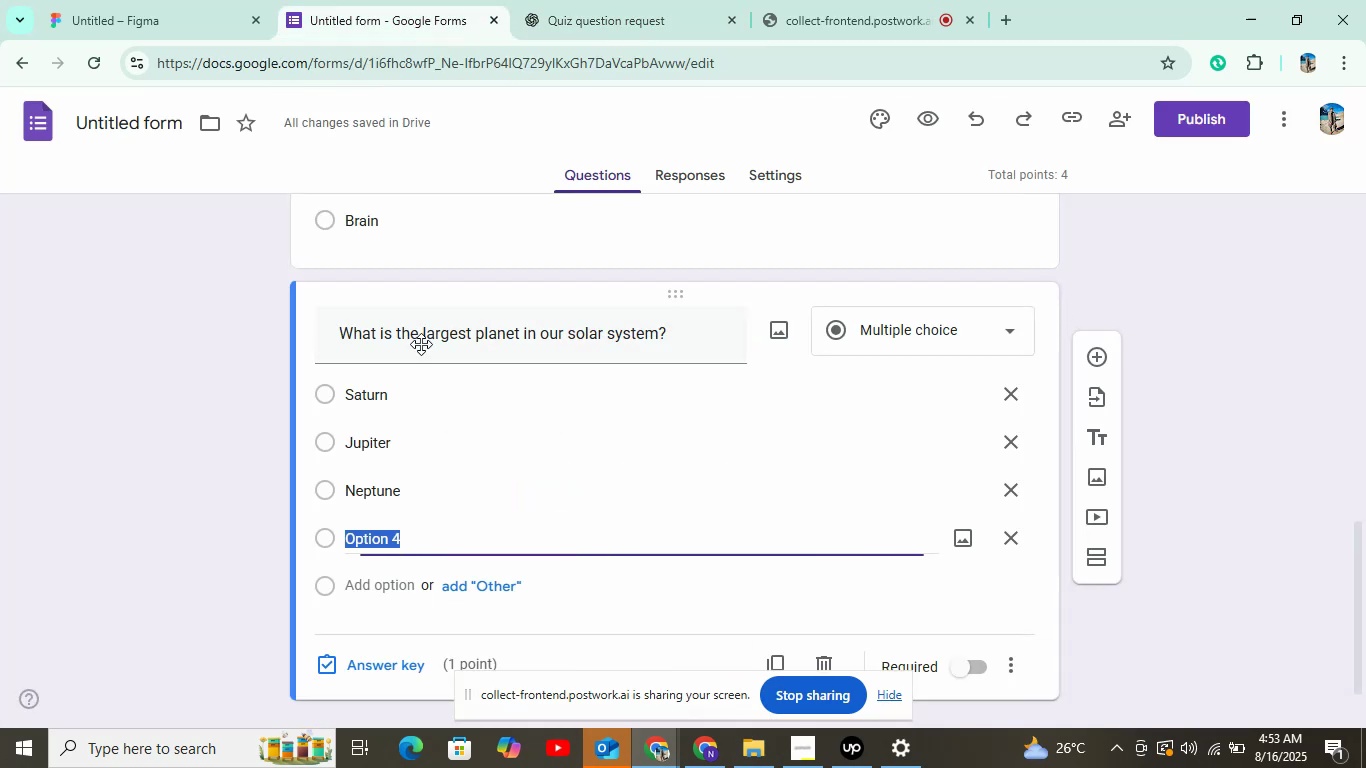 
right_click([424, 538])
 